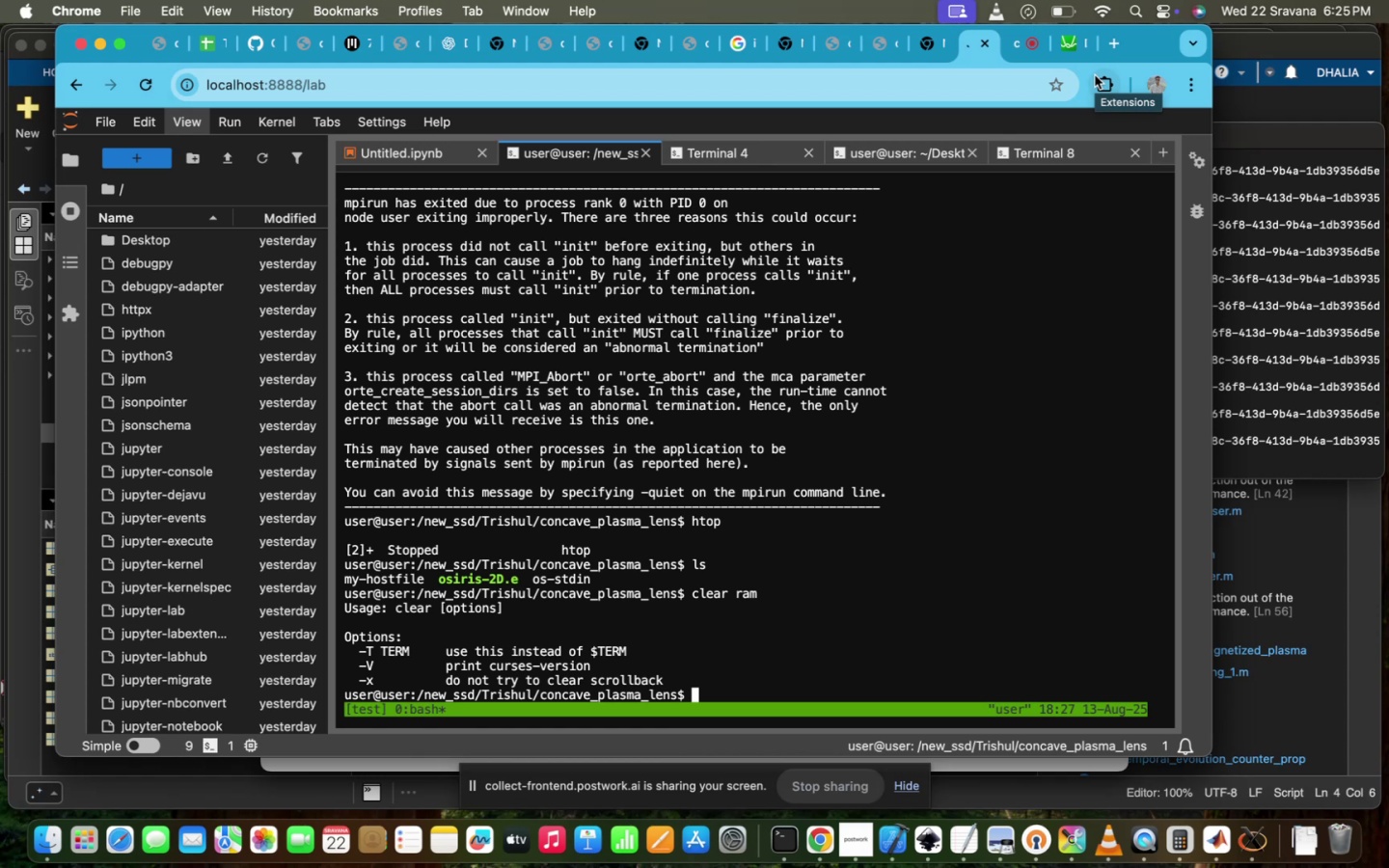 
key(ArrowUp)
 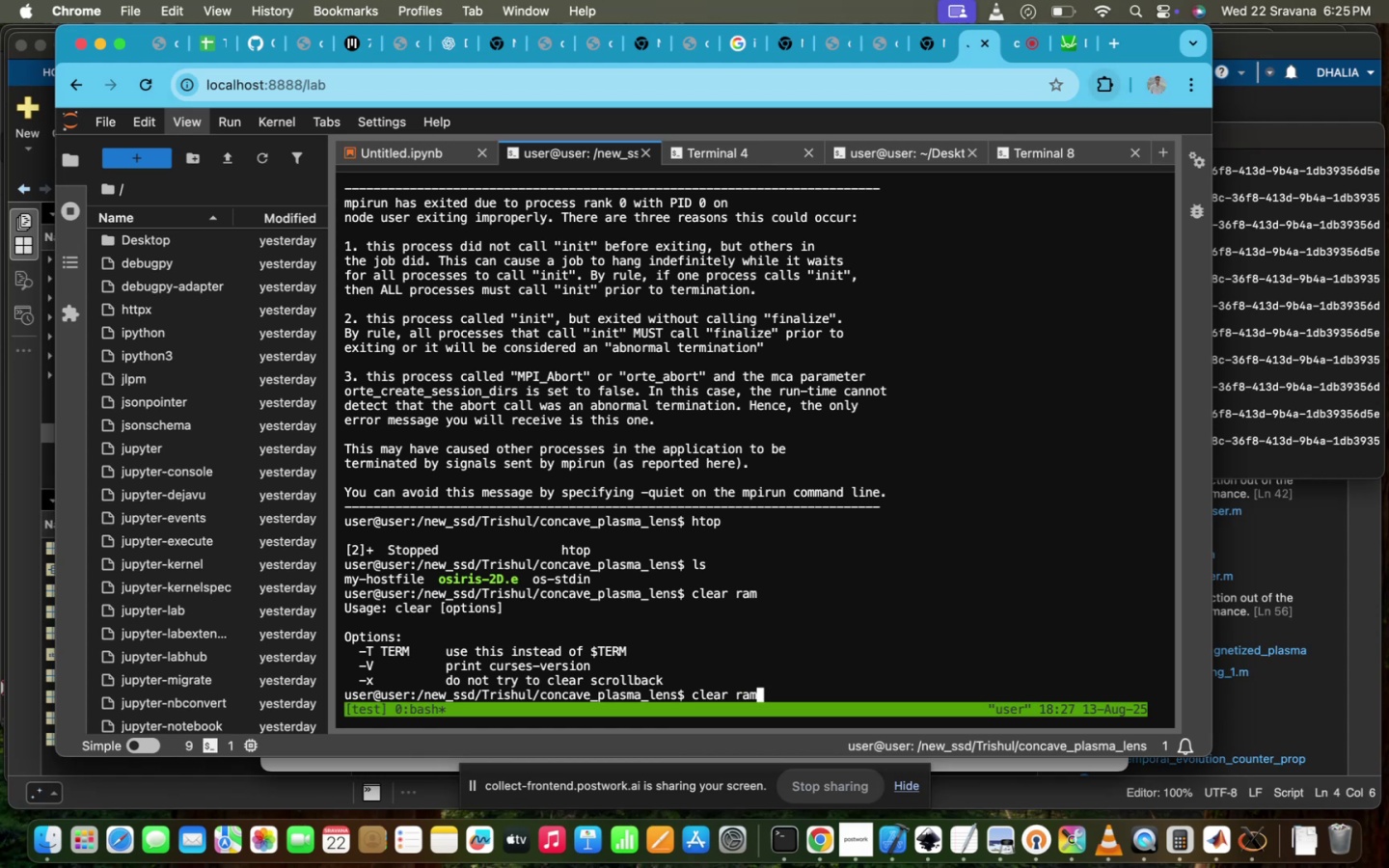 
key(ArrowUp)
 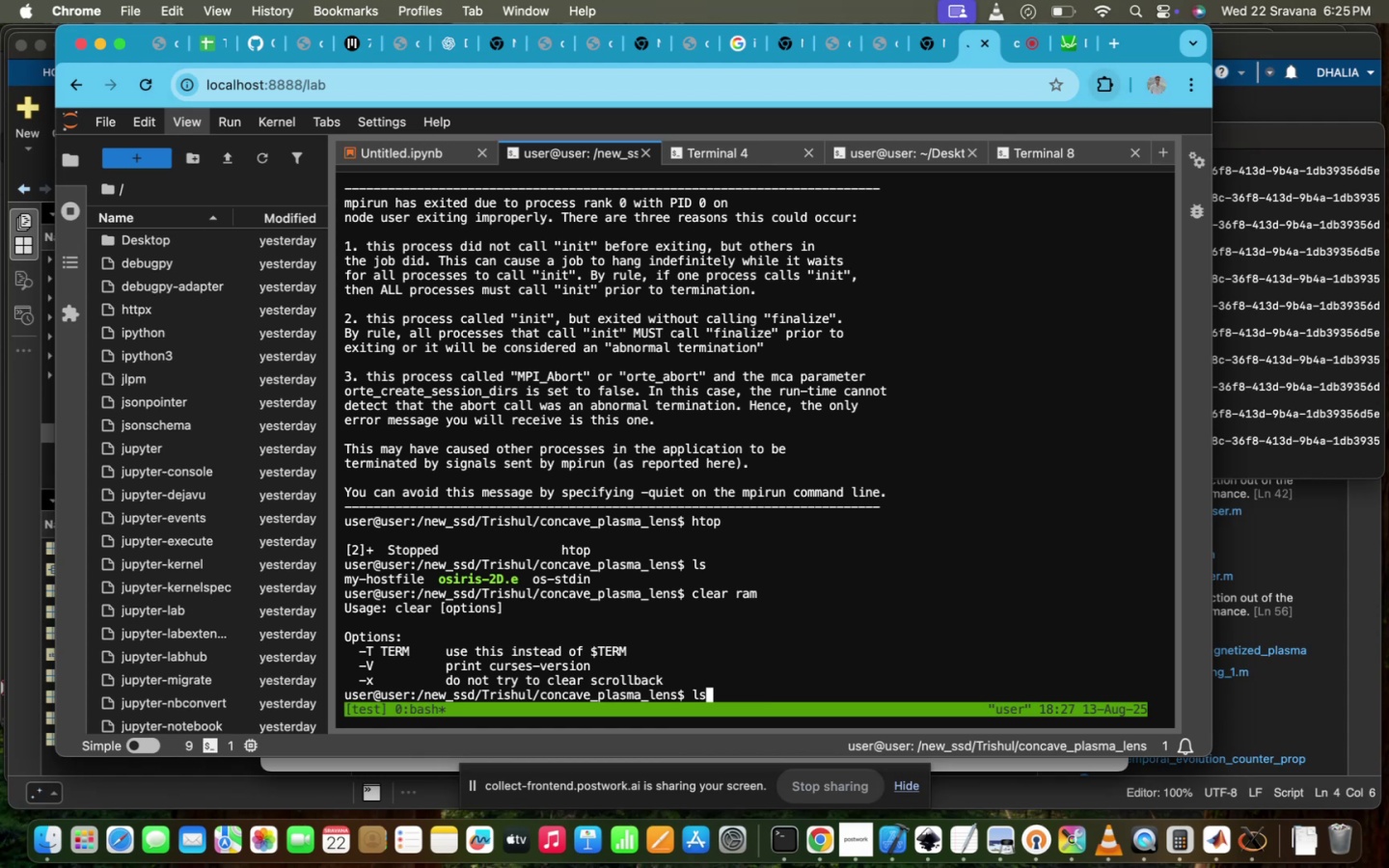 
key(ArrowUp)
 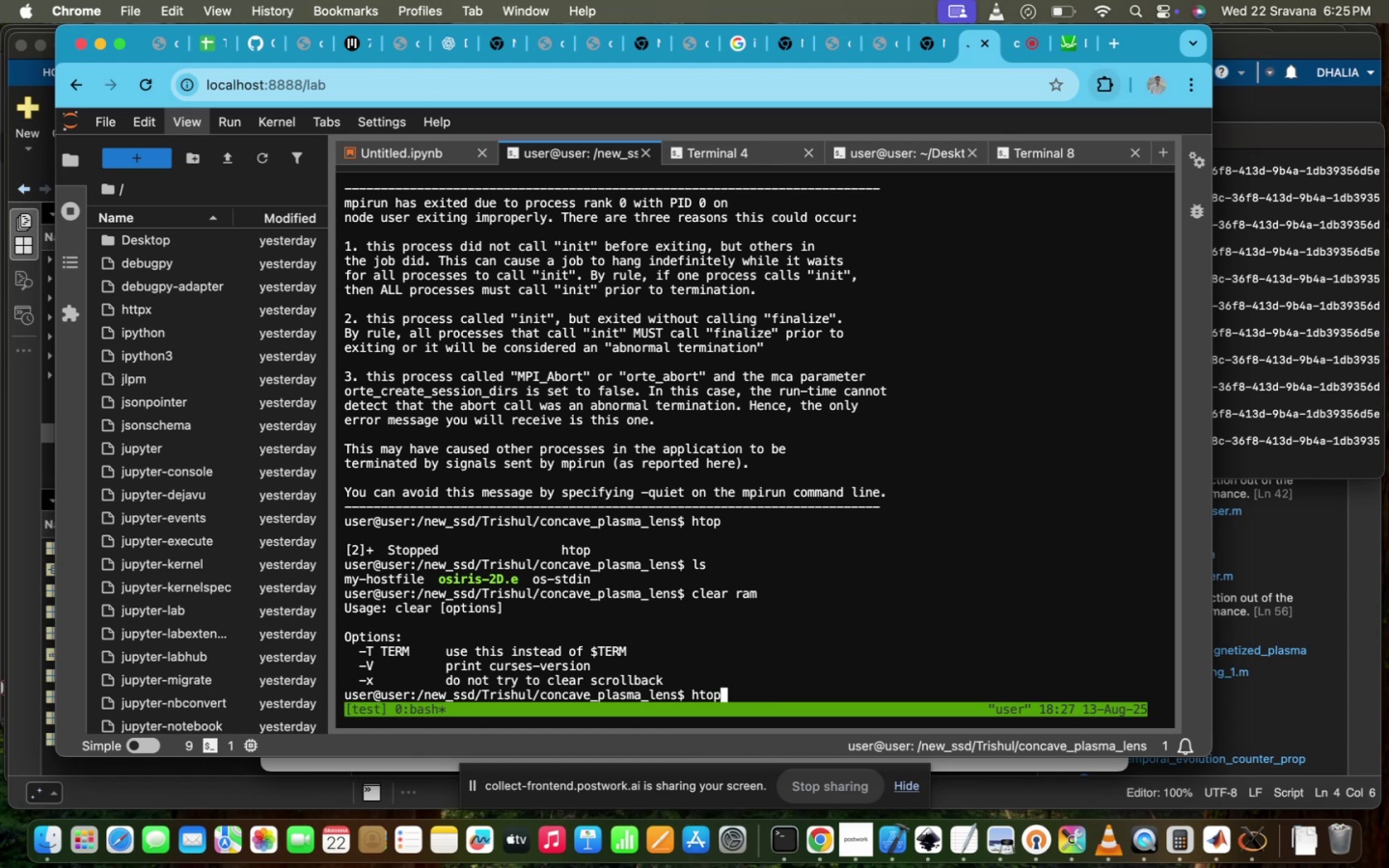 
key(ArrowUp)
 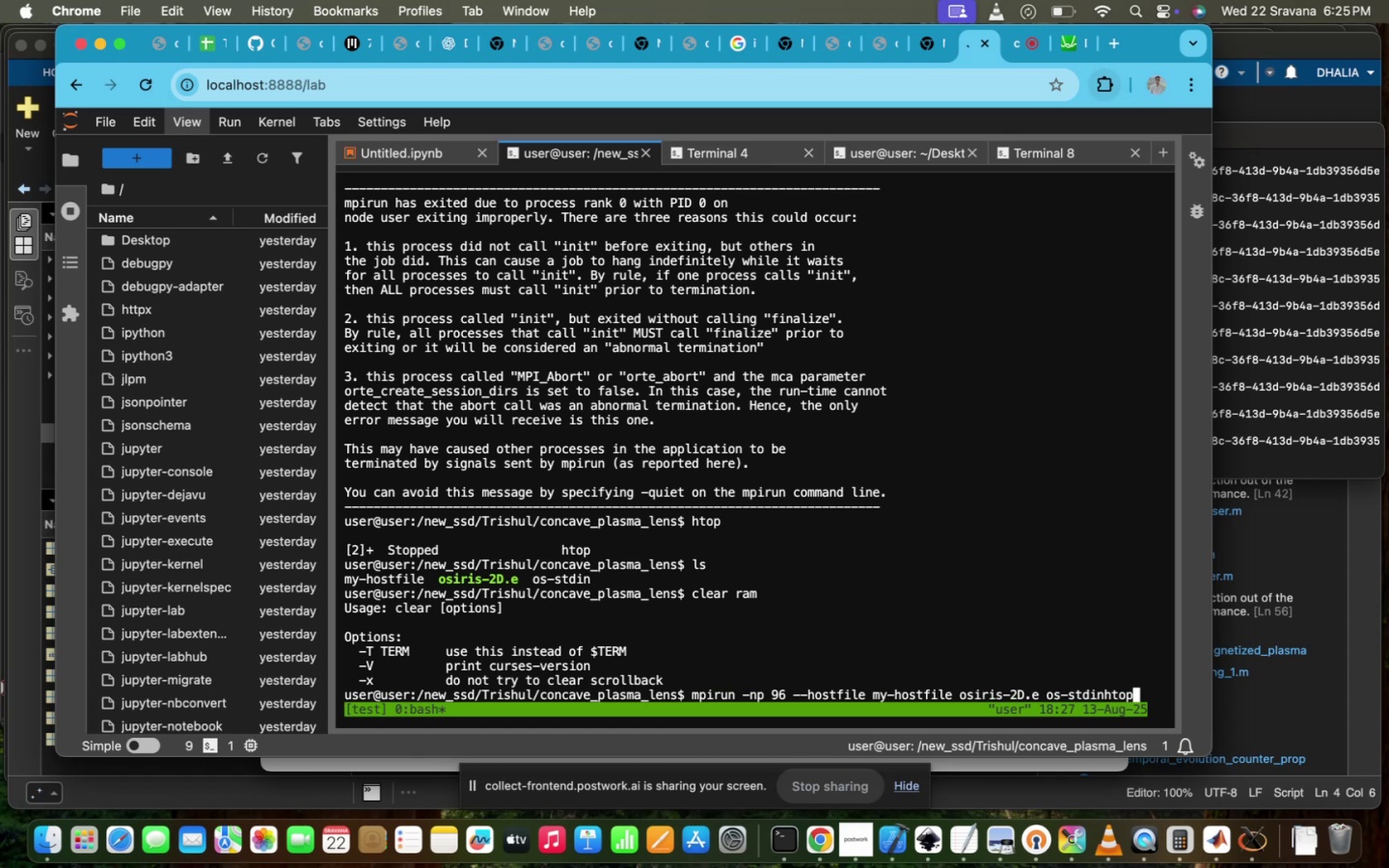 
key(Backspace)
 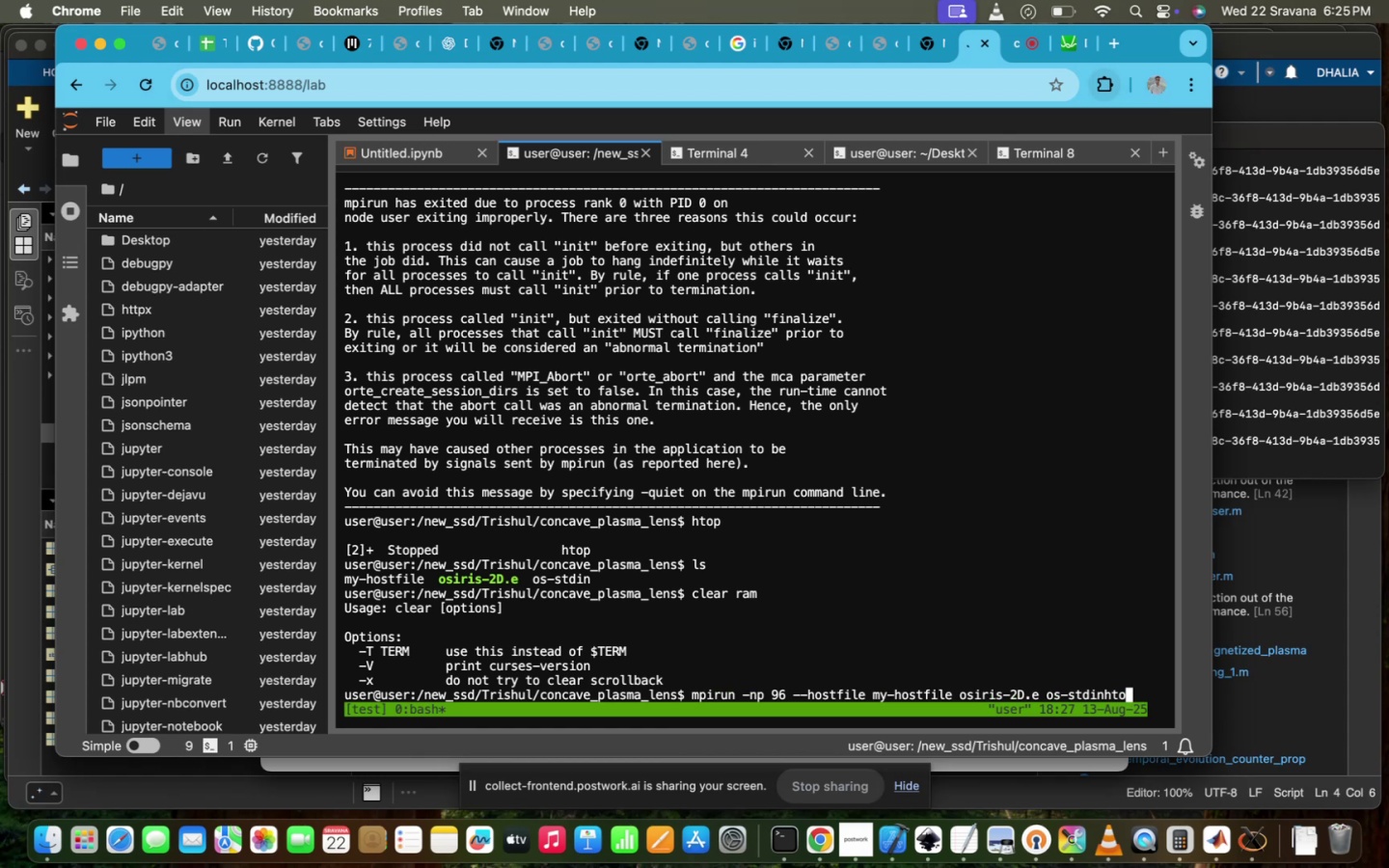 
key(Backspace)
 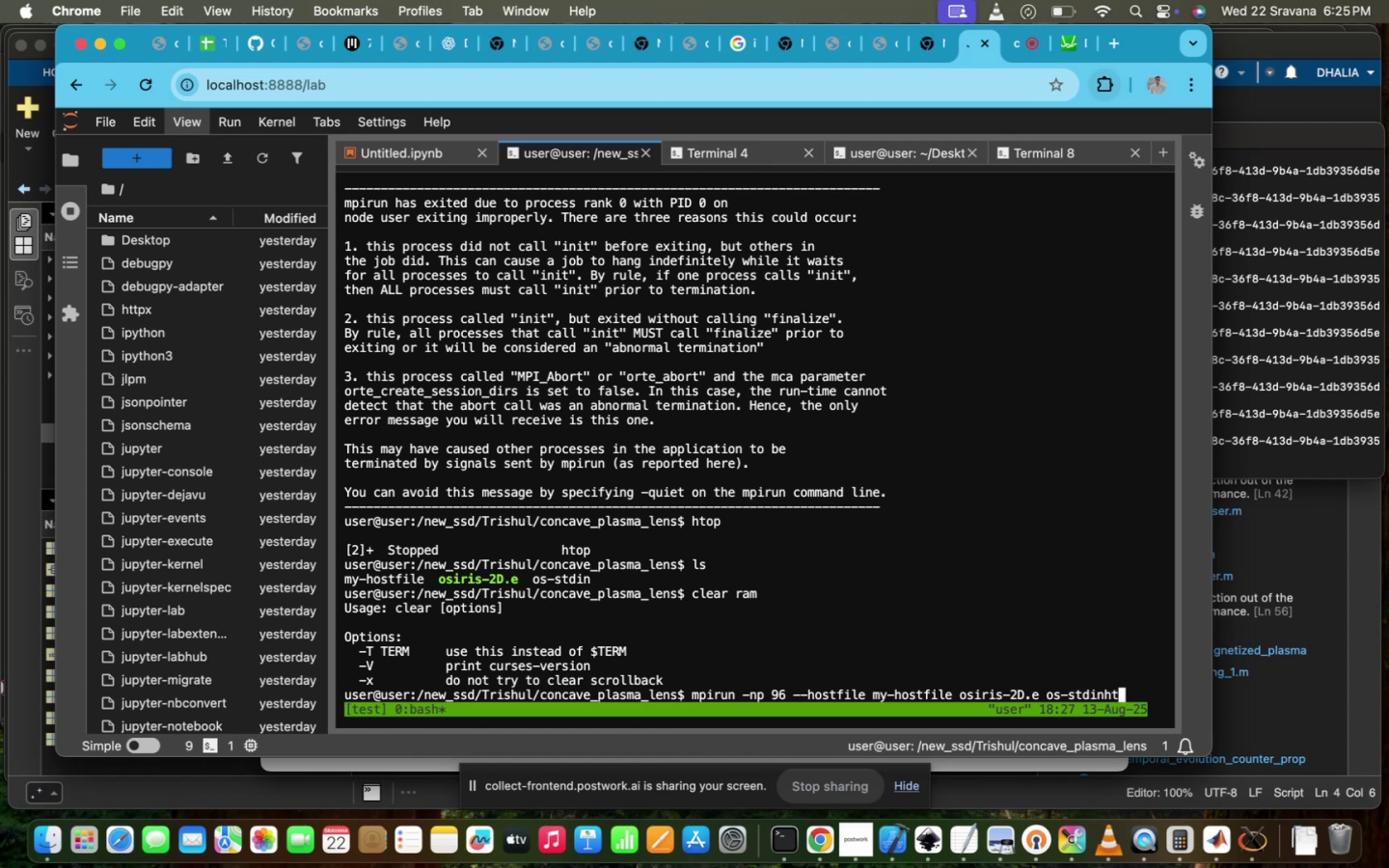 
key(Backspace)
 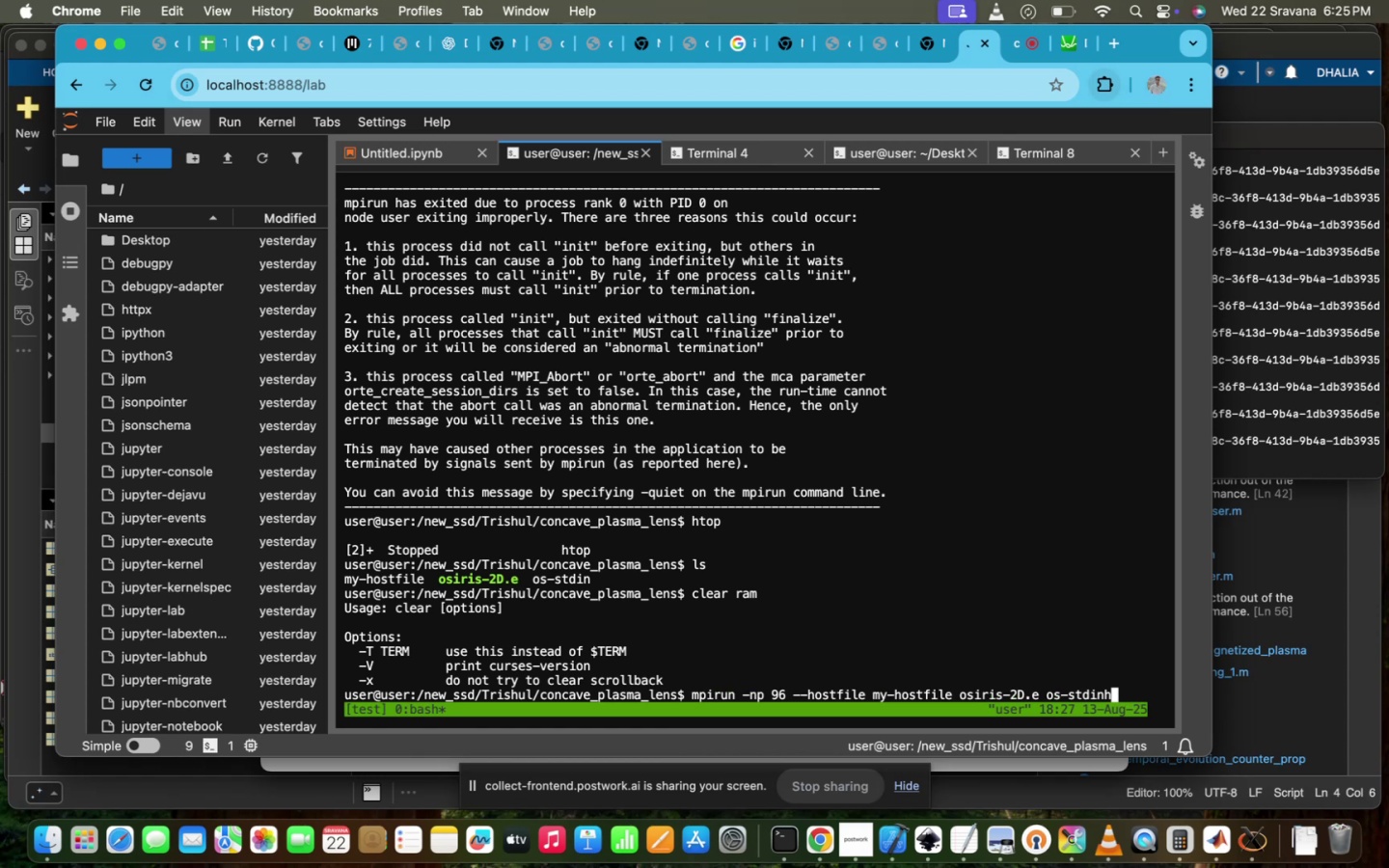 
key(Backspace)
 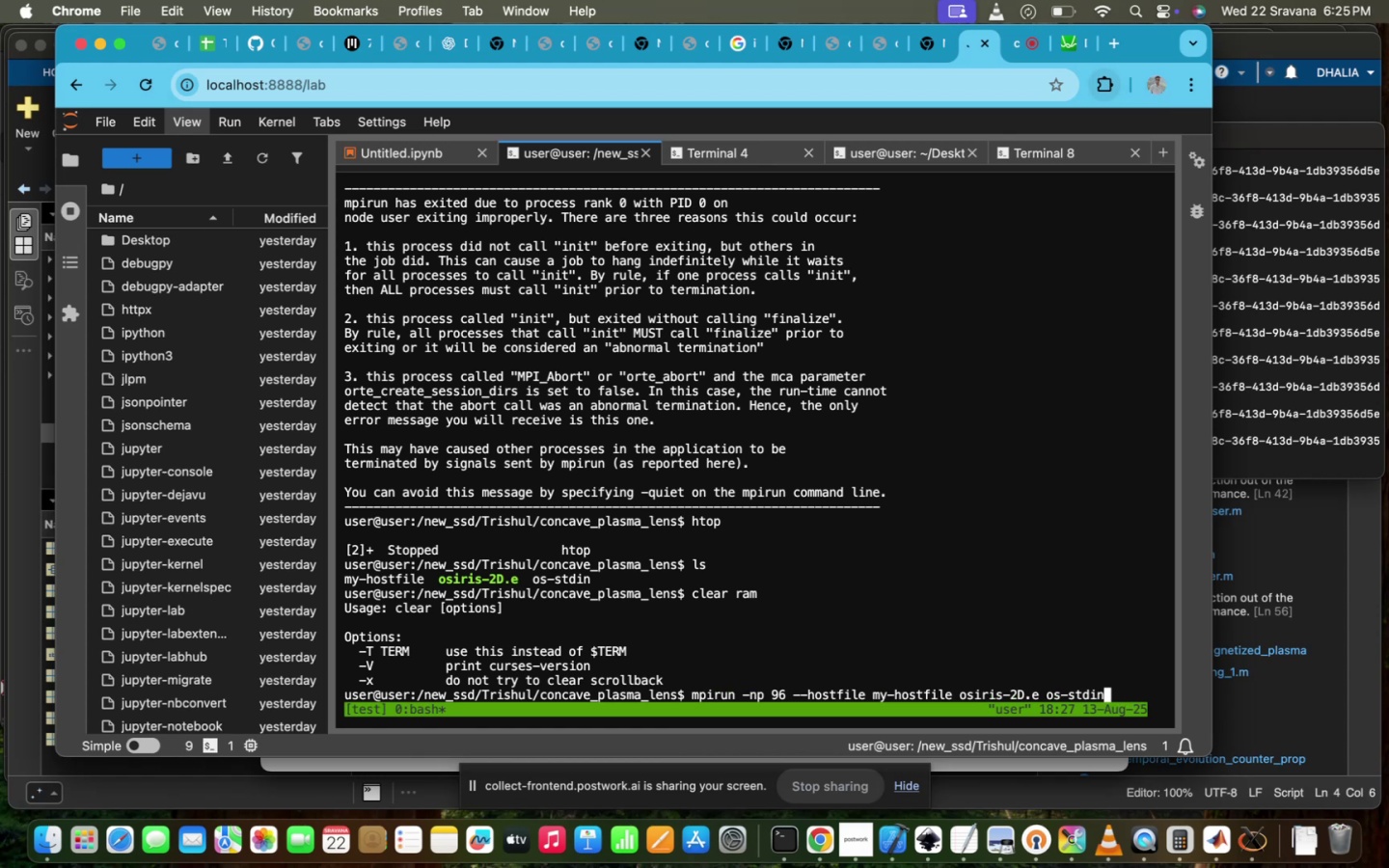 
key(Backspace)
 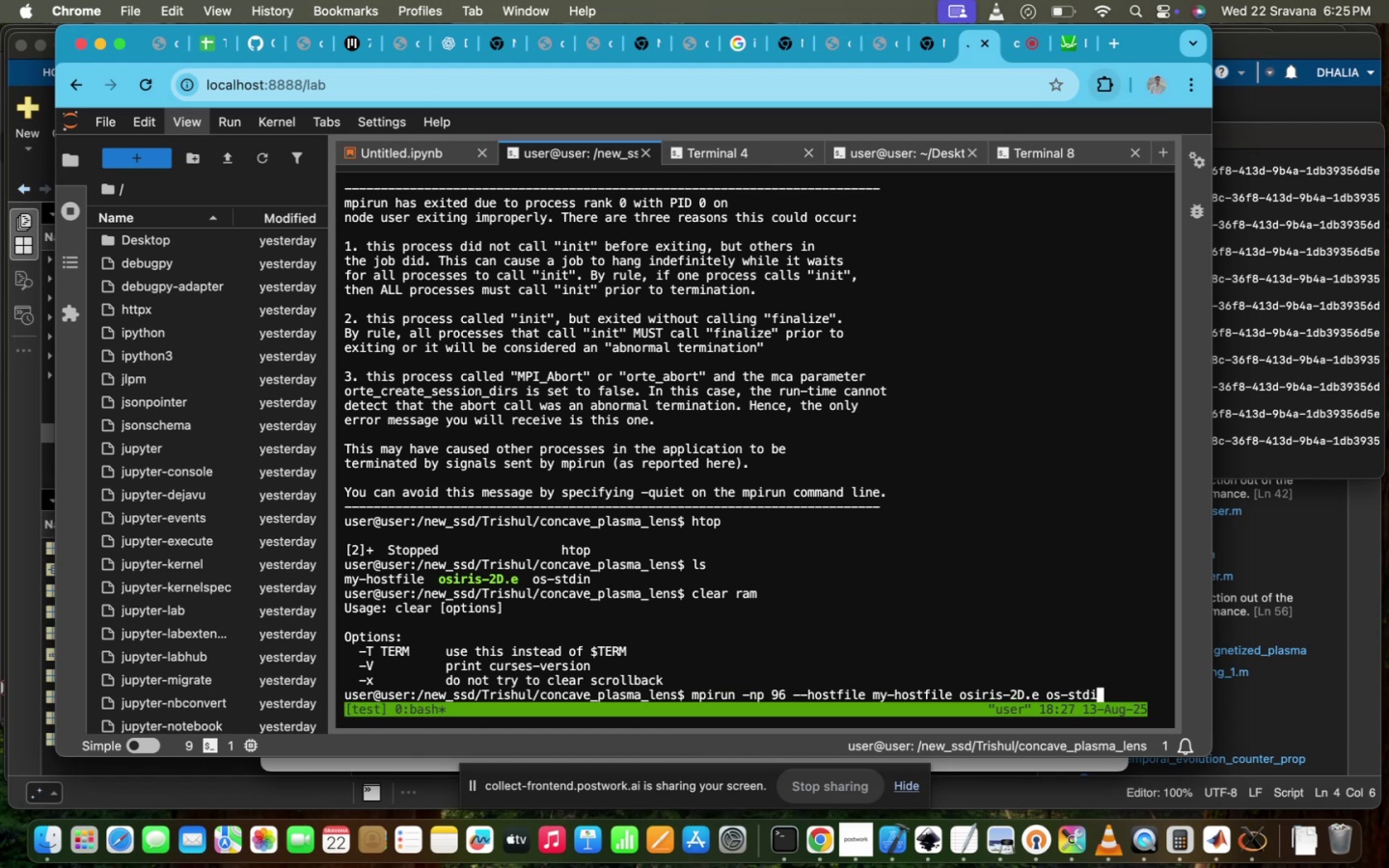 
key(N)
 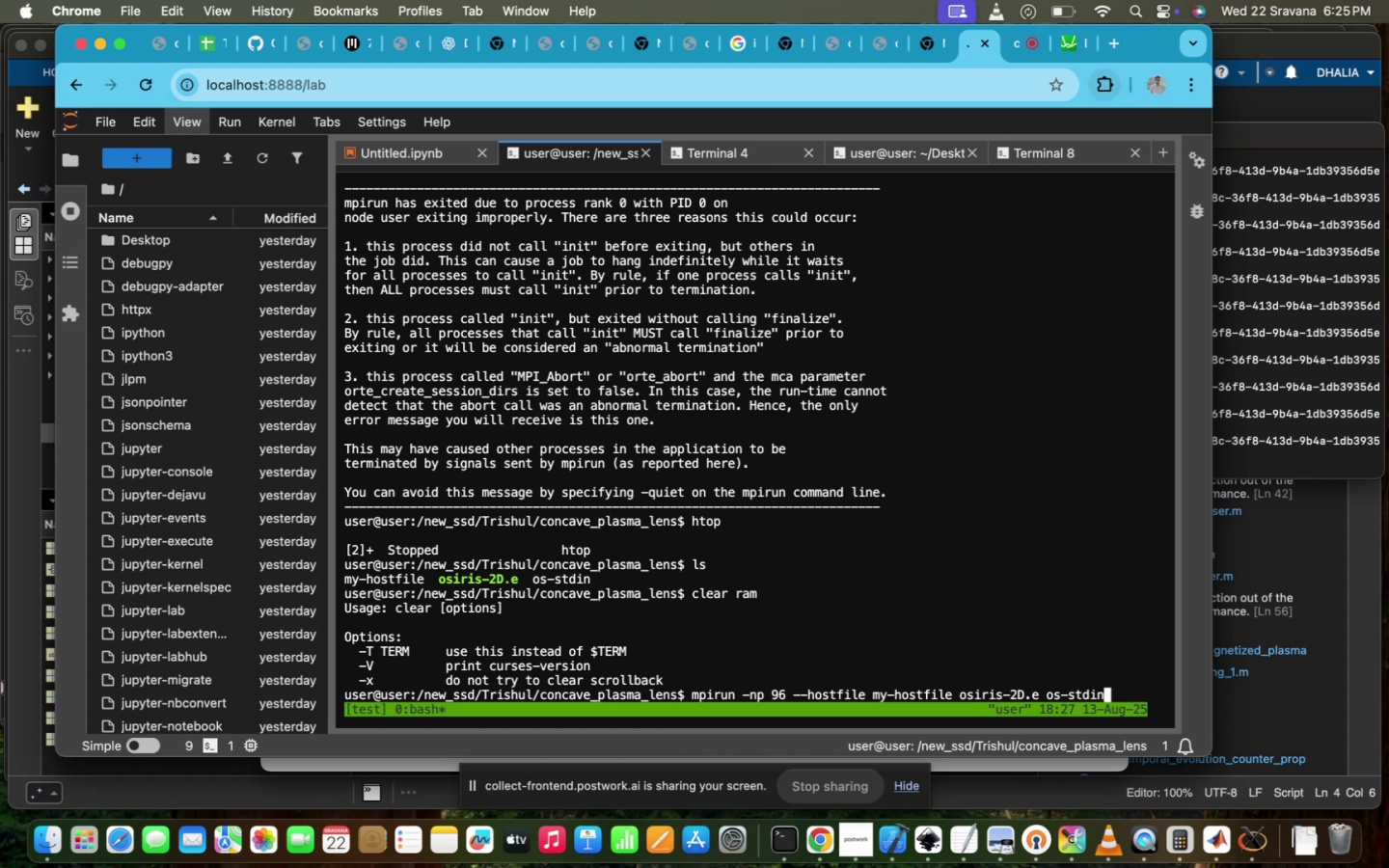 
key(Enter)
 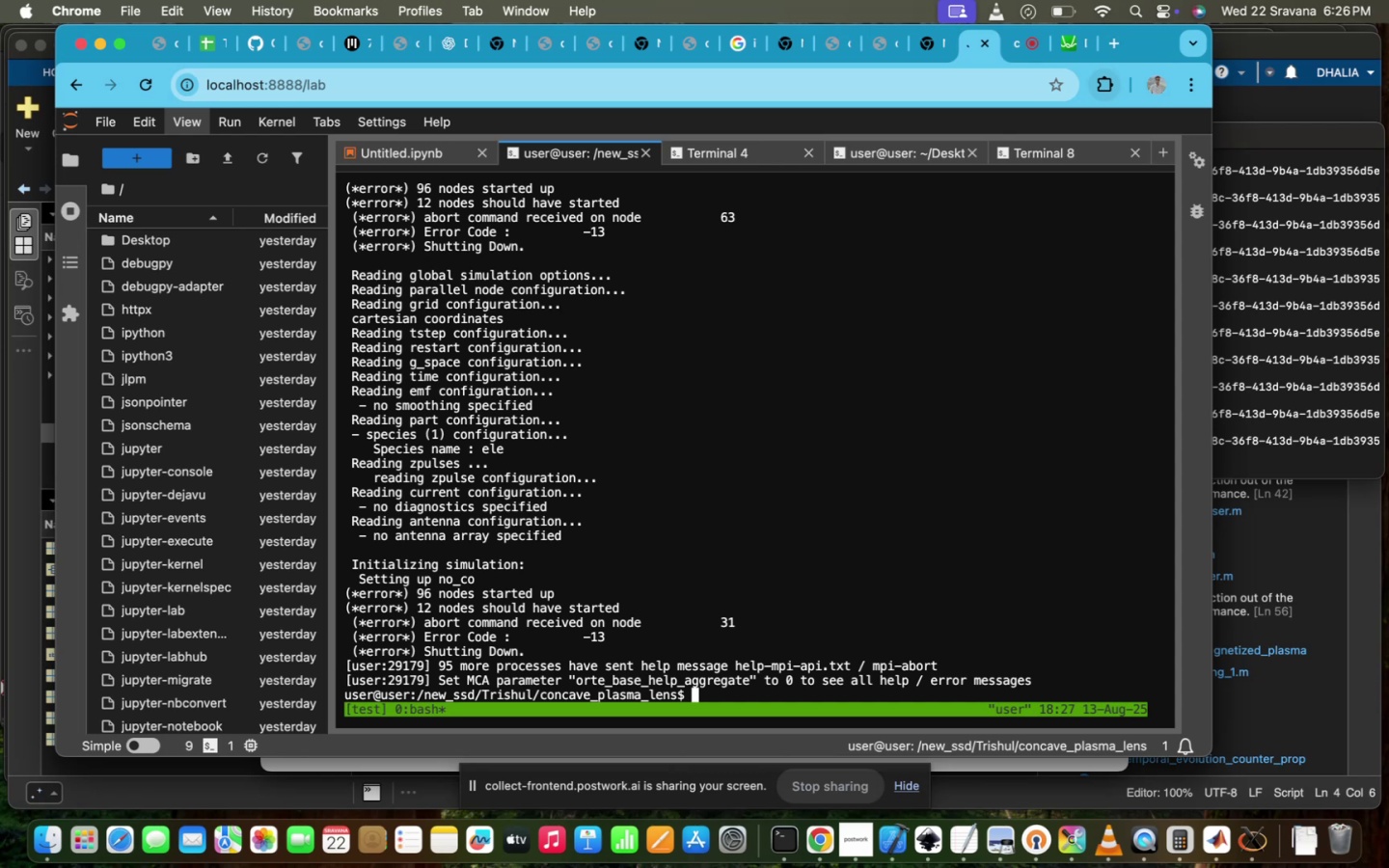 
wait(16.38)
 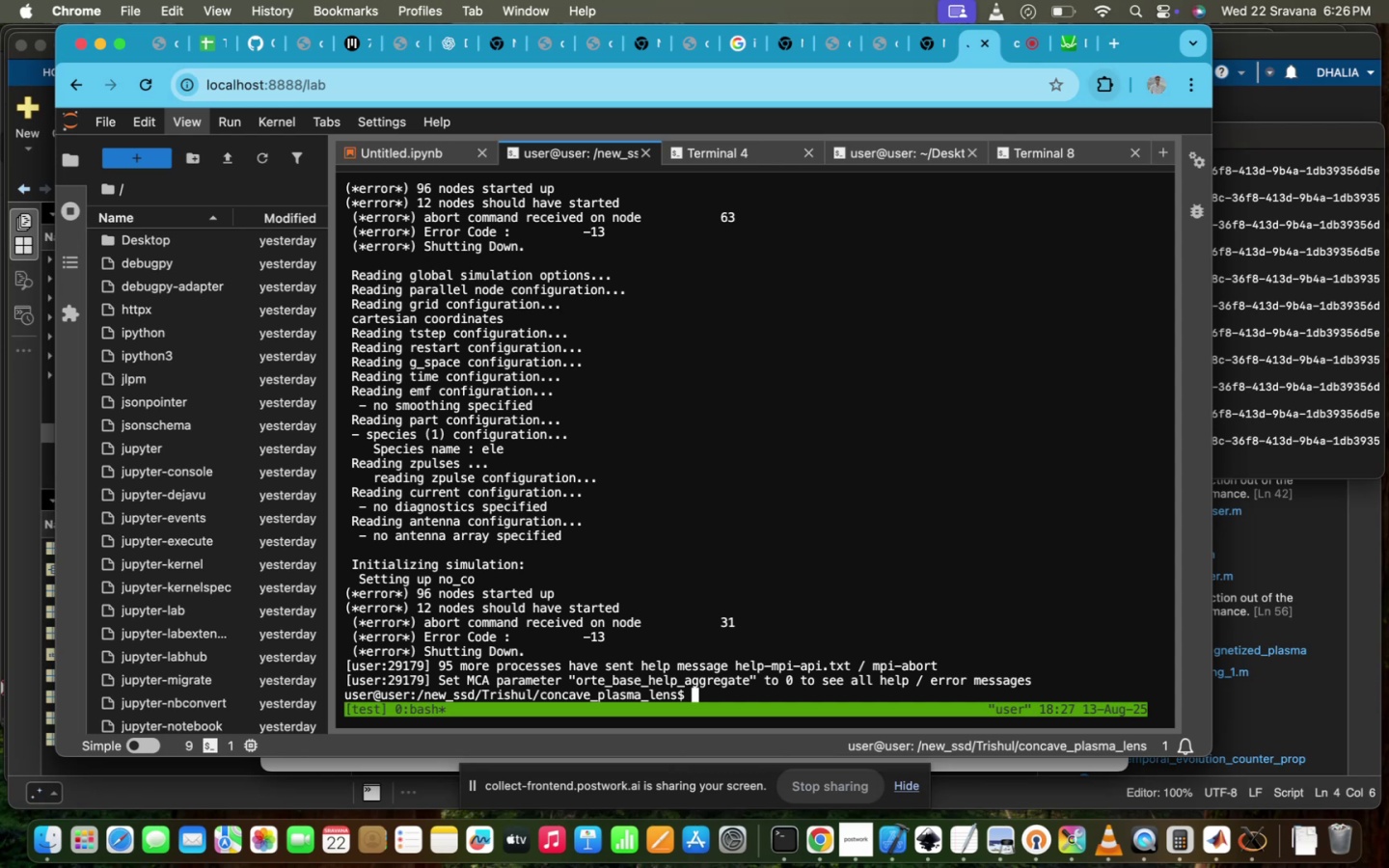 
type(htop)
 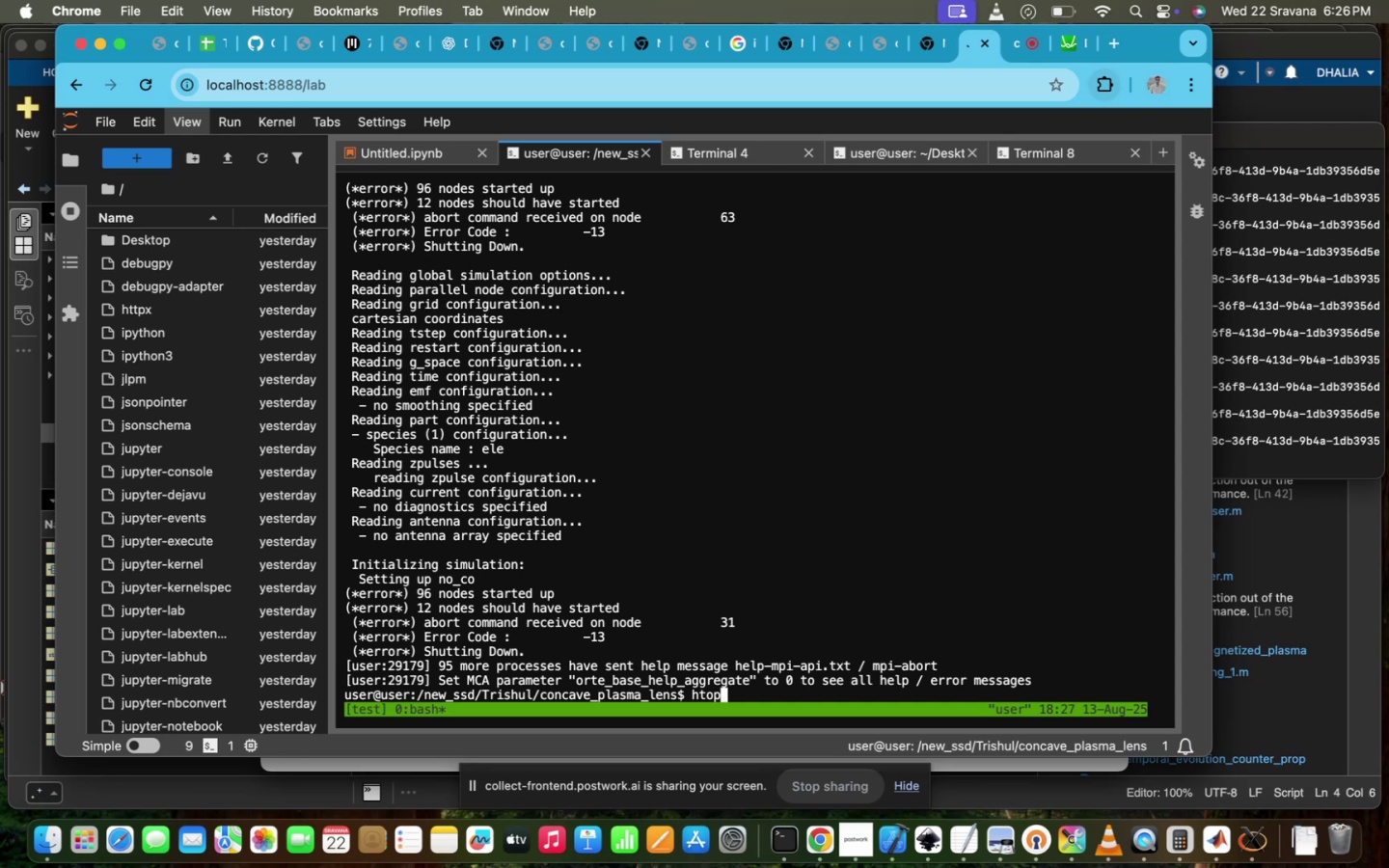 
key(Enter)
 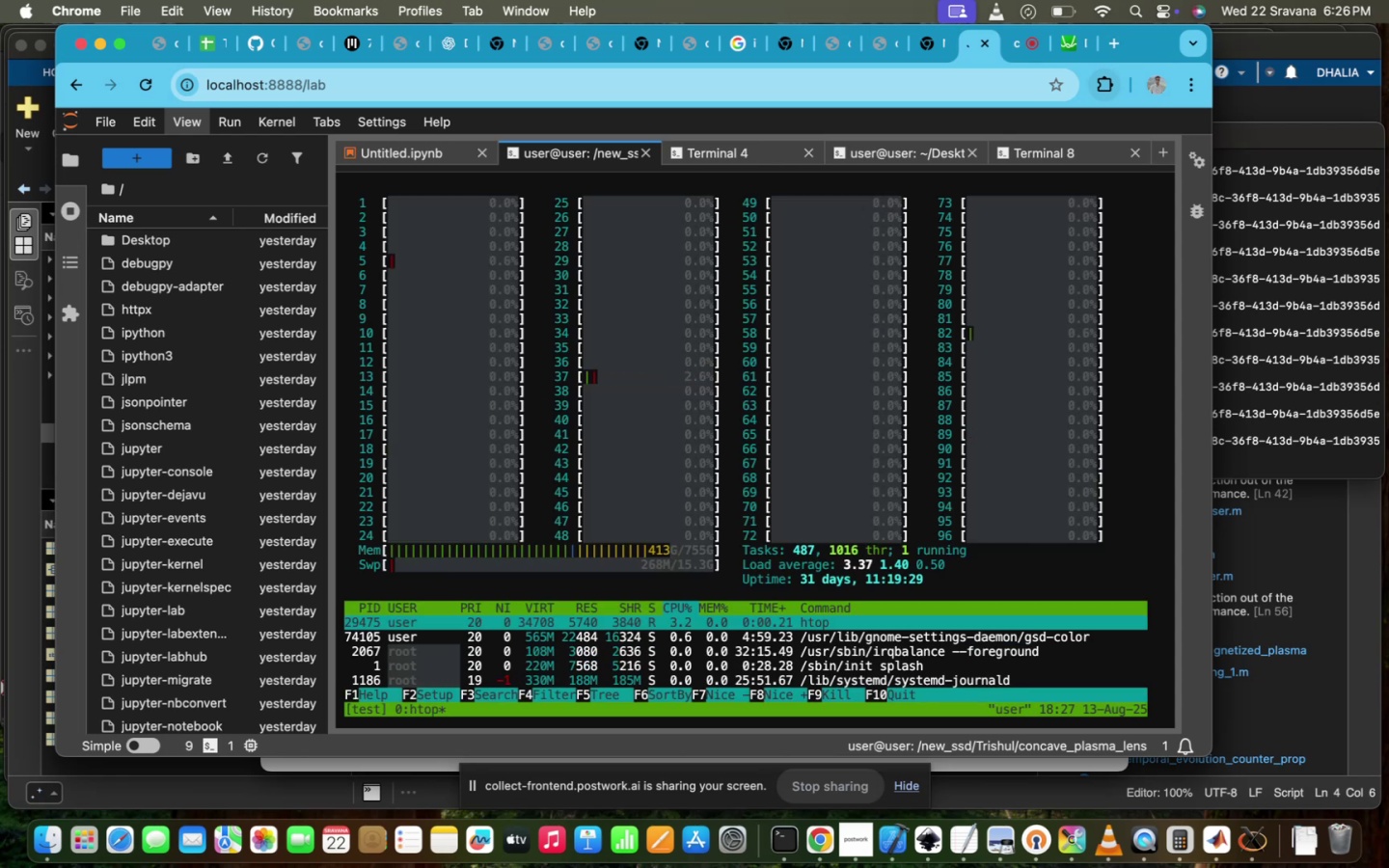 
wait(5.95)
 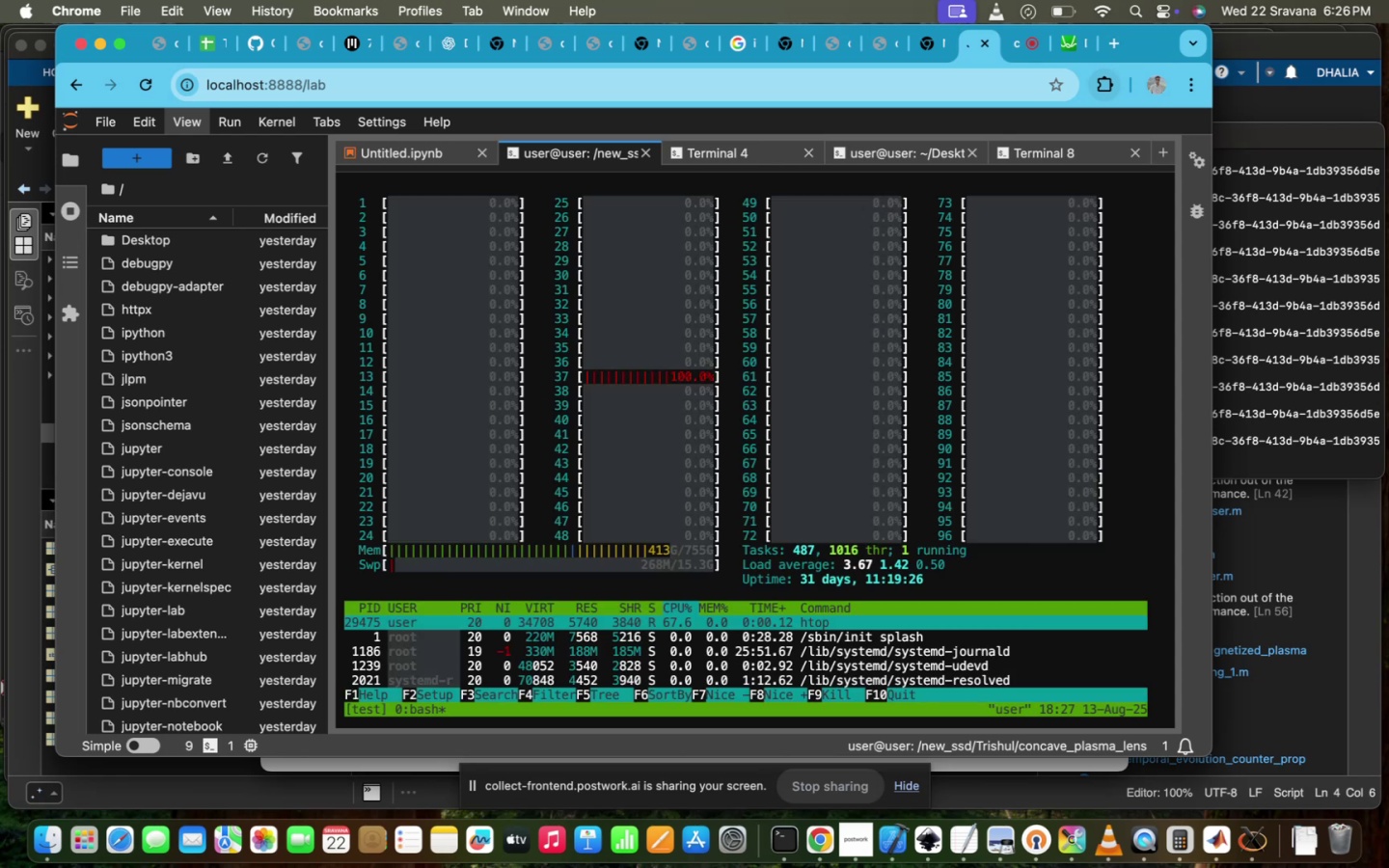 
type(66)
 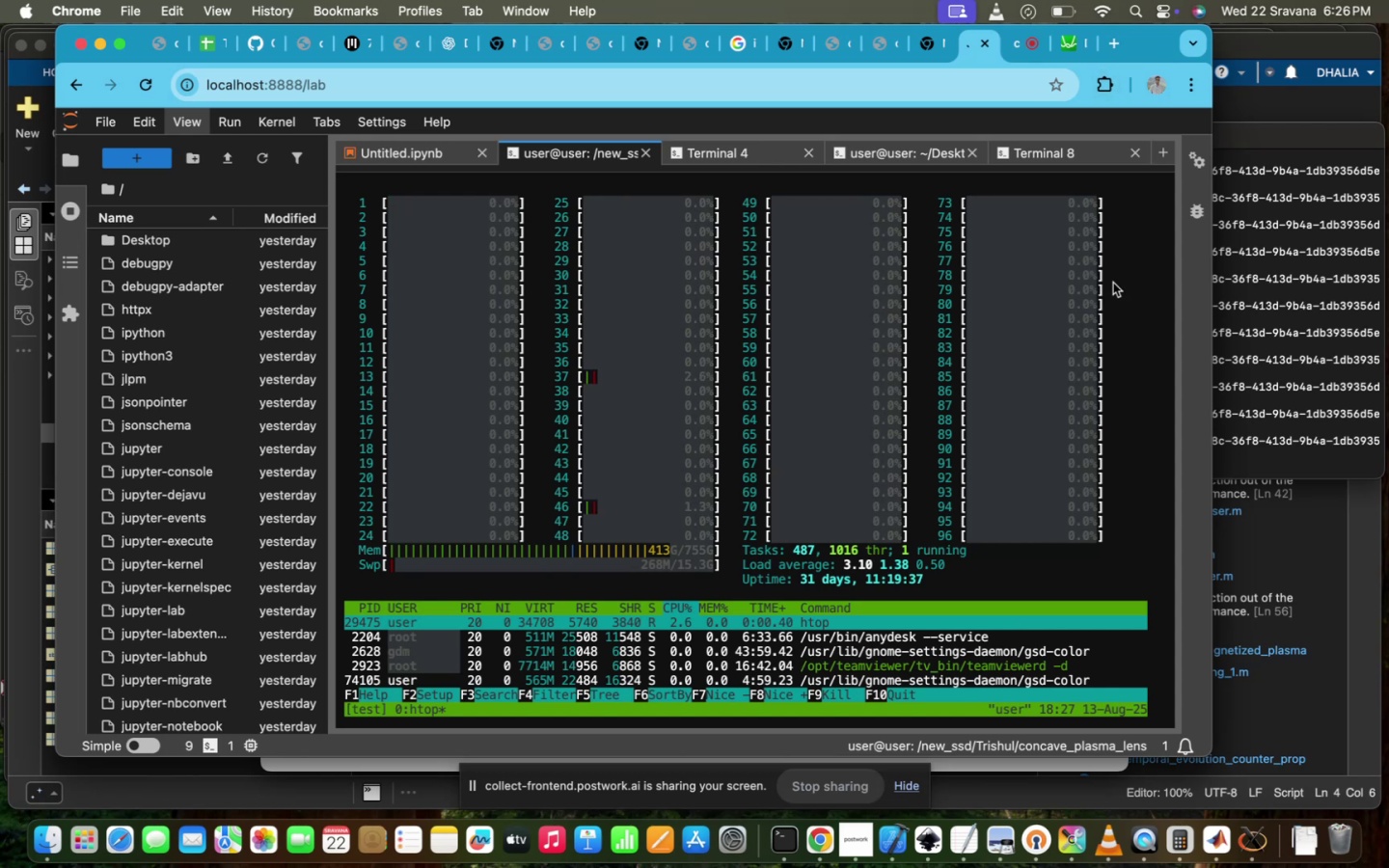 
wait(6.85)
 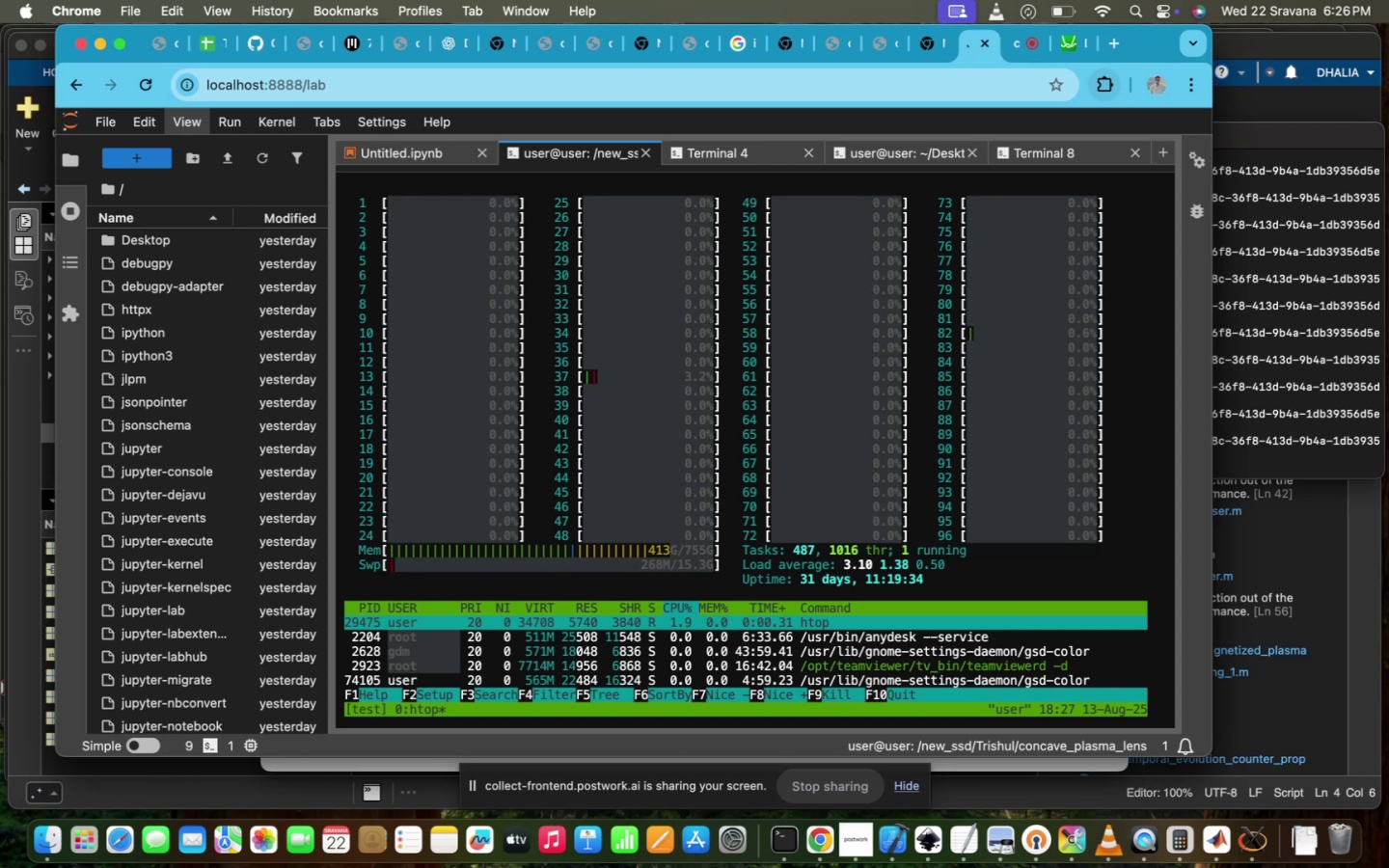 
double_click([665, 695])
 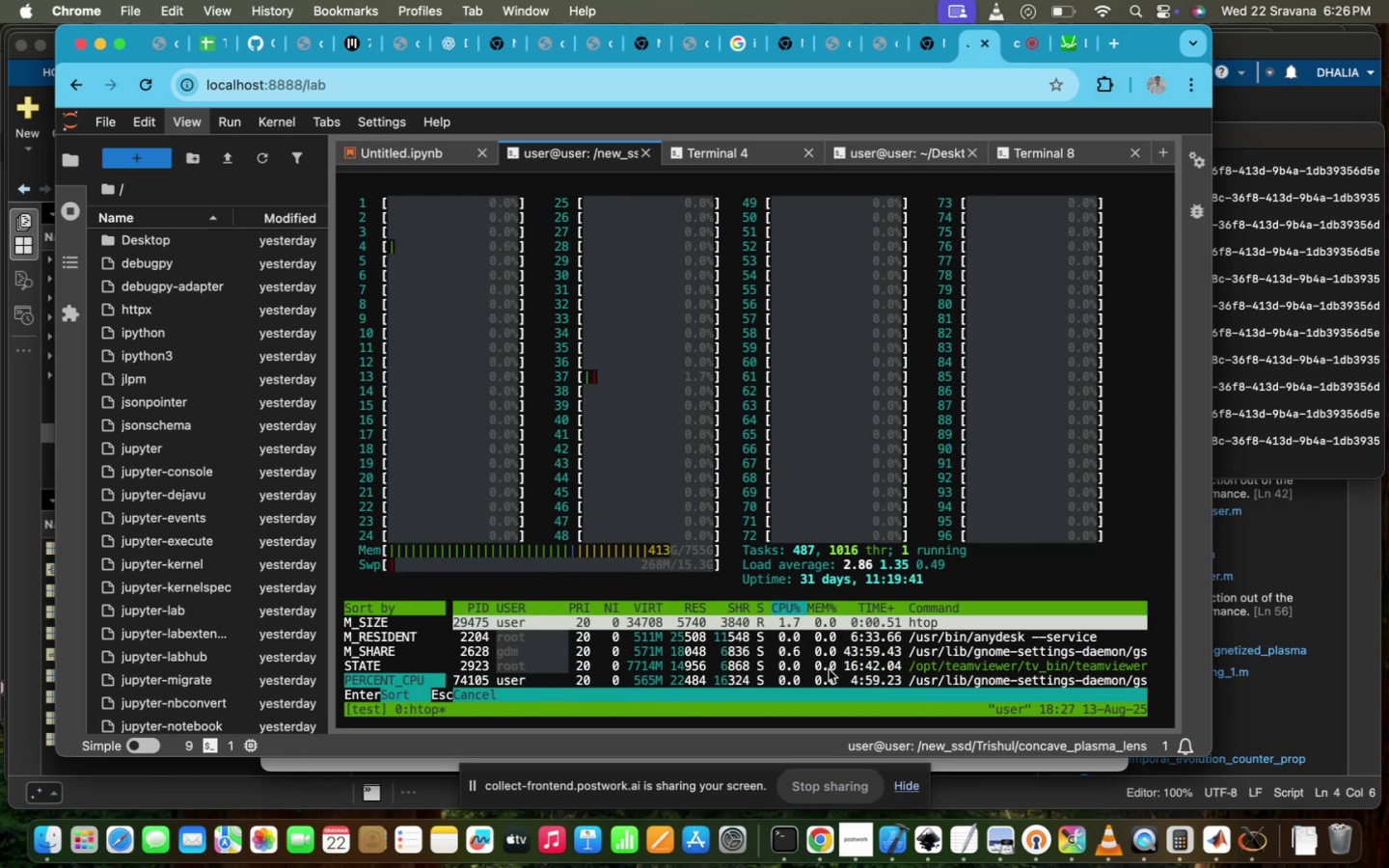 
scroll: coordinate [840, 676], scroll_direction: down, amount: 6.0
 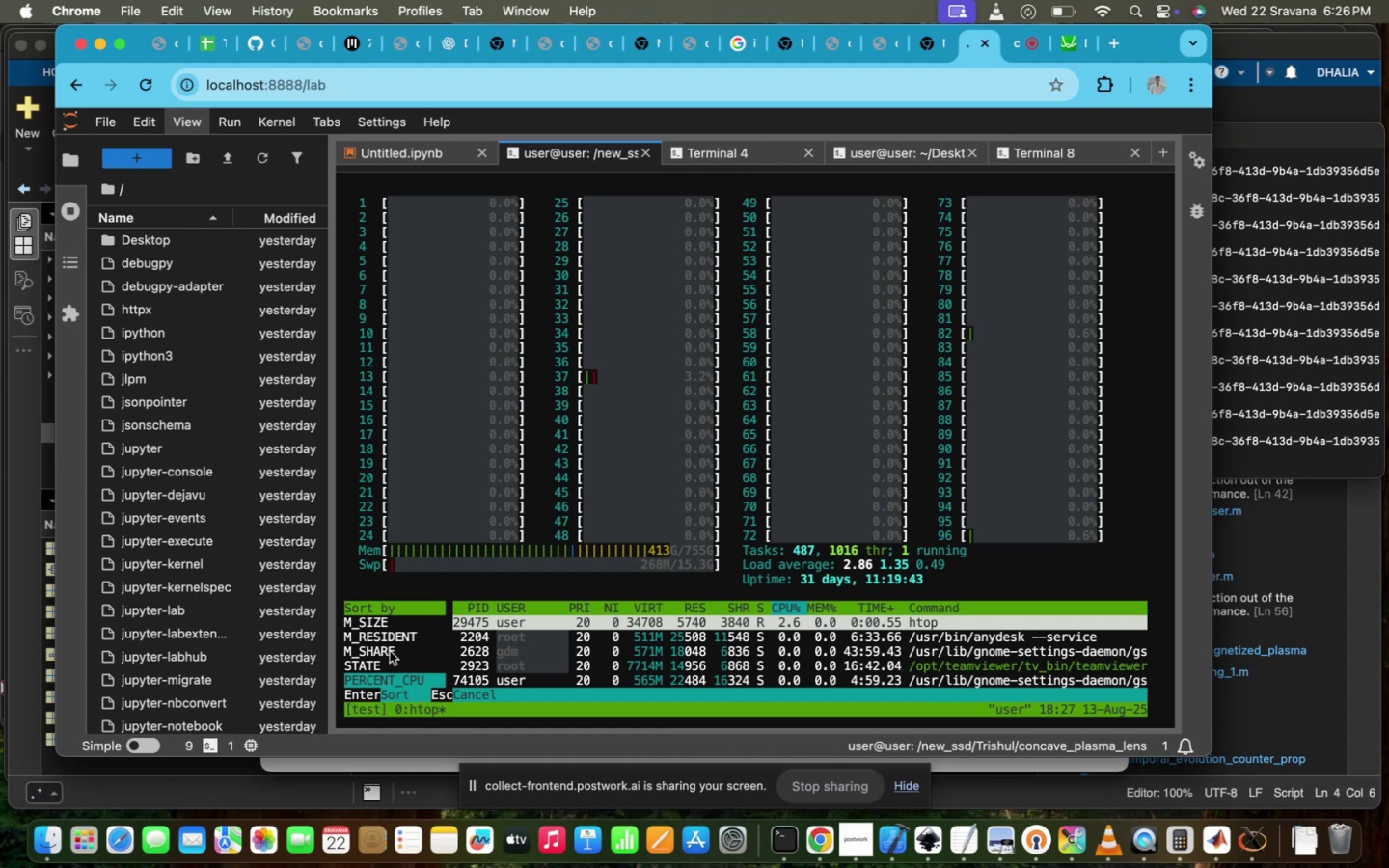 
double_click([390, 651])
 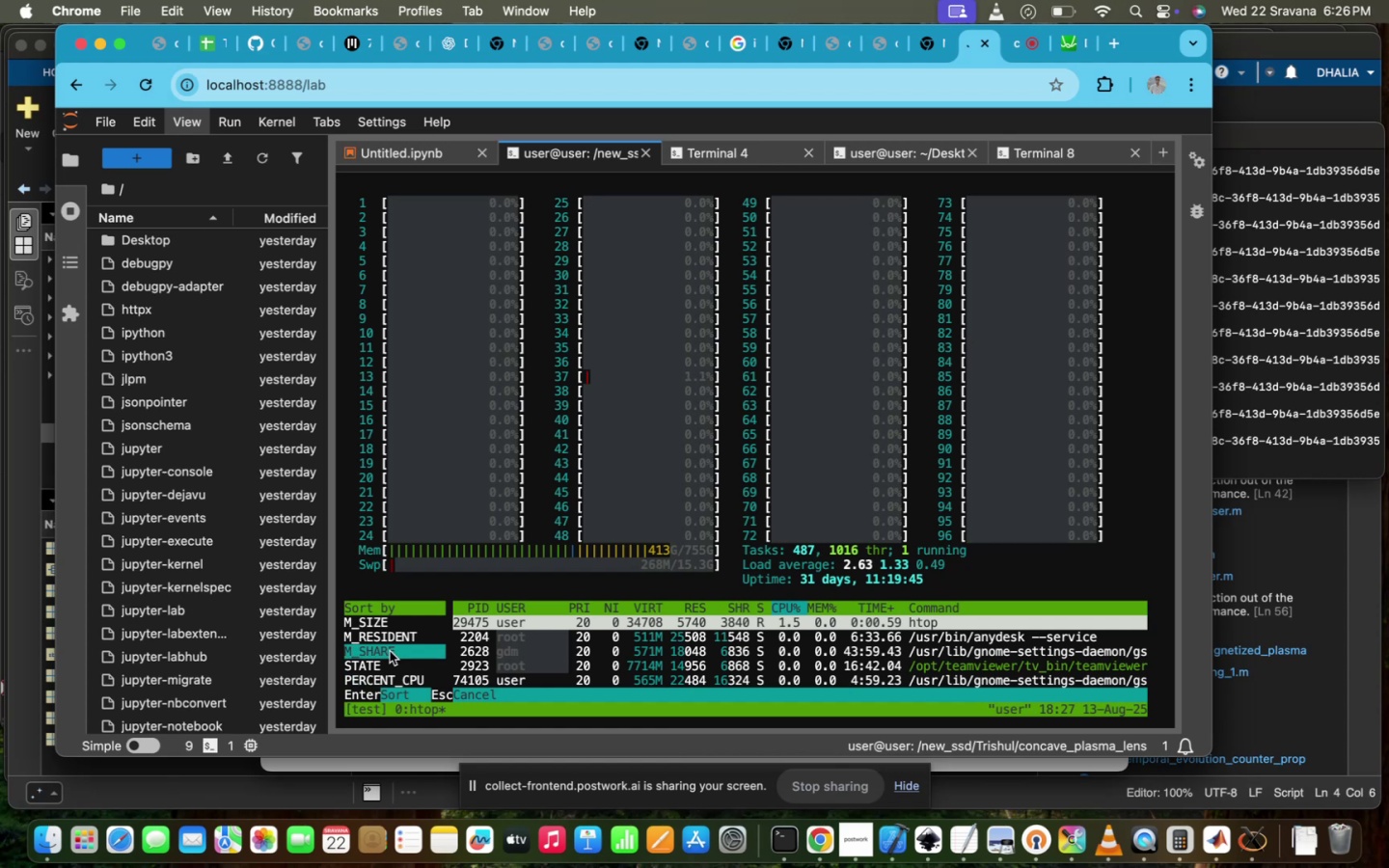 
double_click([390, 651])
 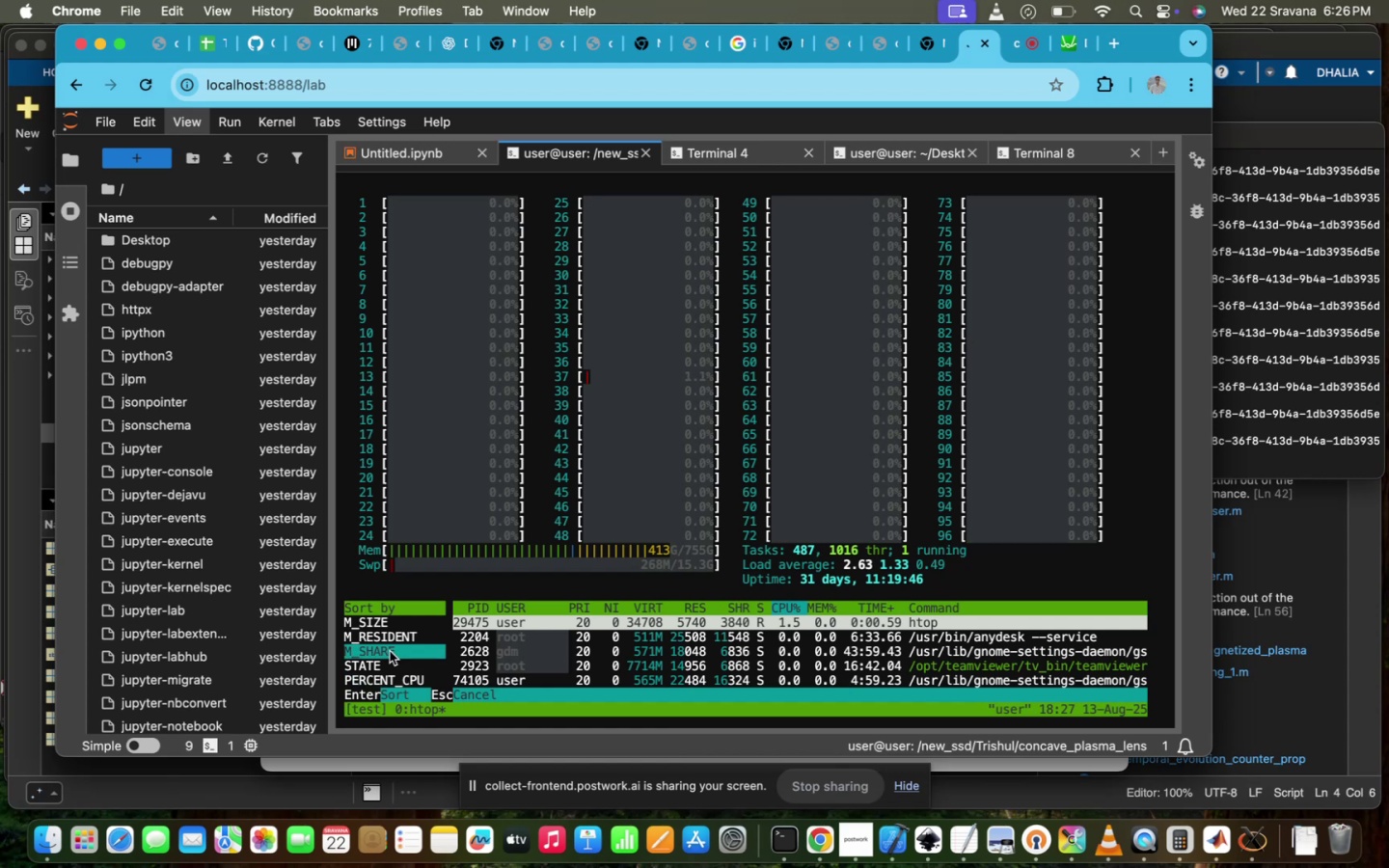 
key(Enter)
 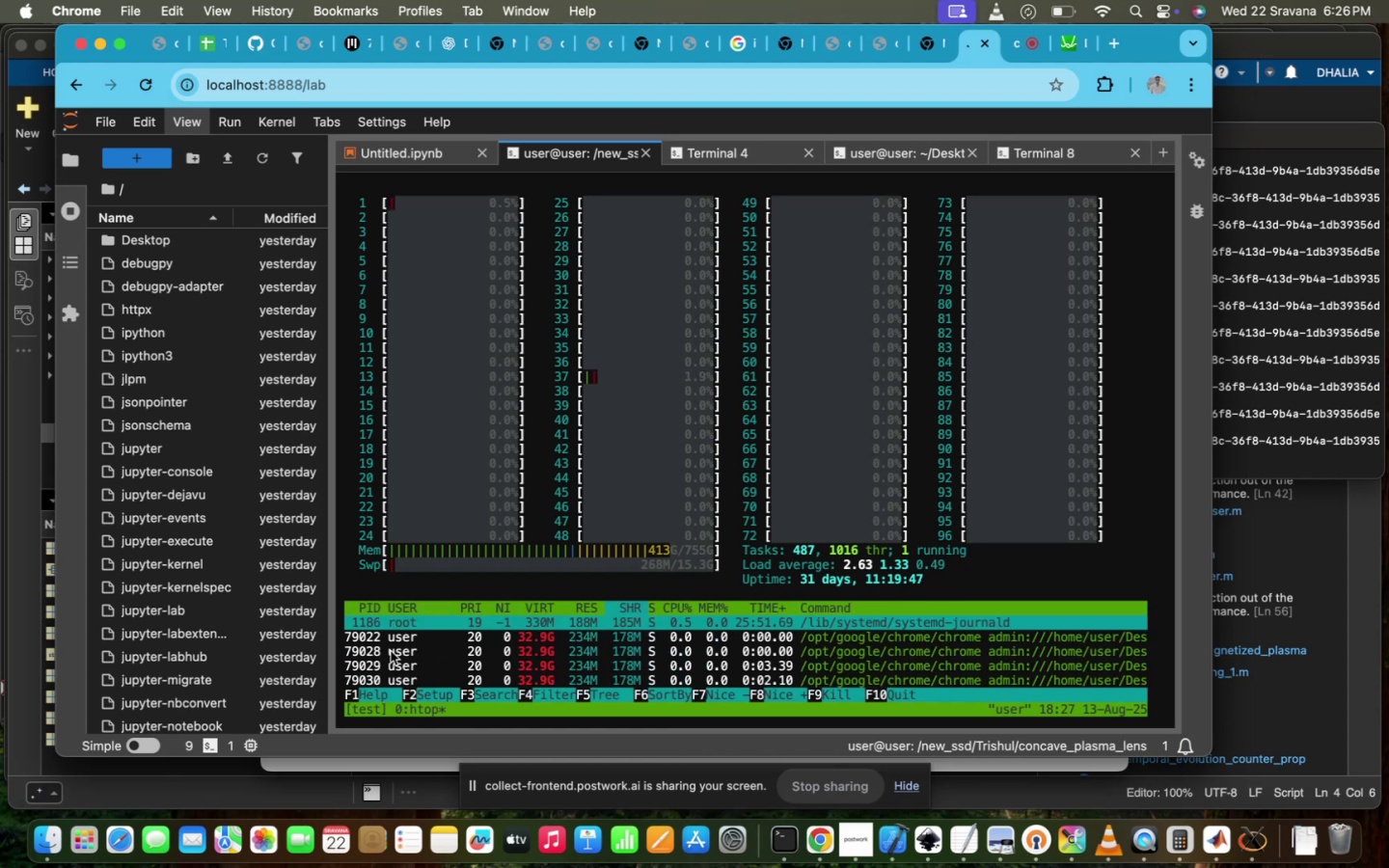 
scroll: coordinate [479, 655], scroll_direction: down, amount: 14.0
 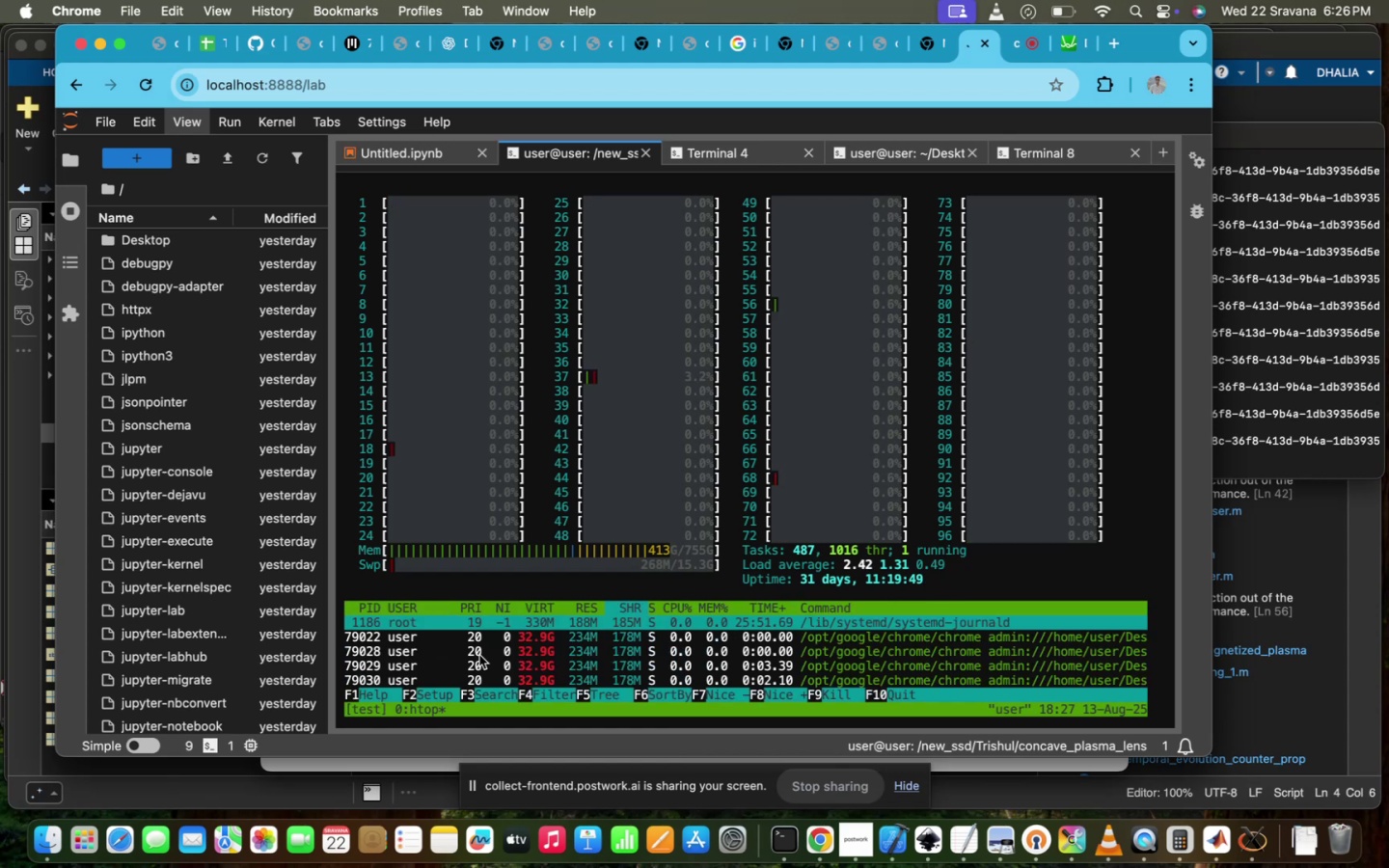 
key(Escape)
 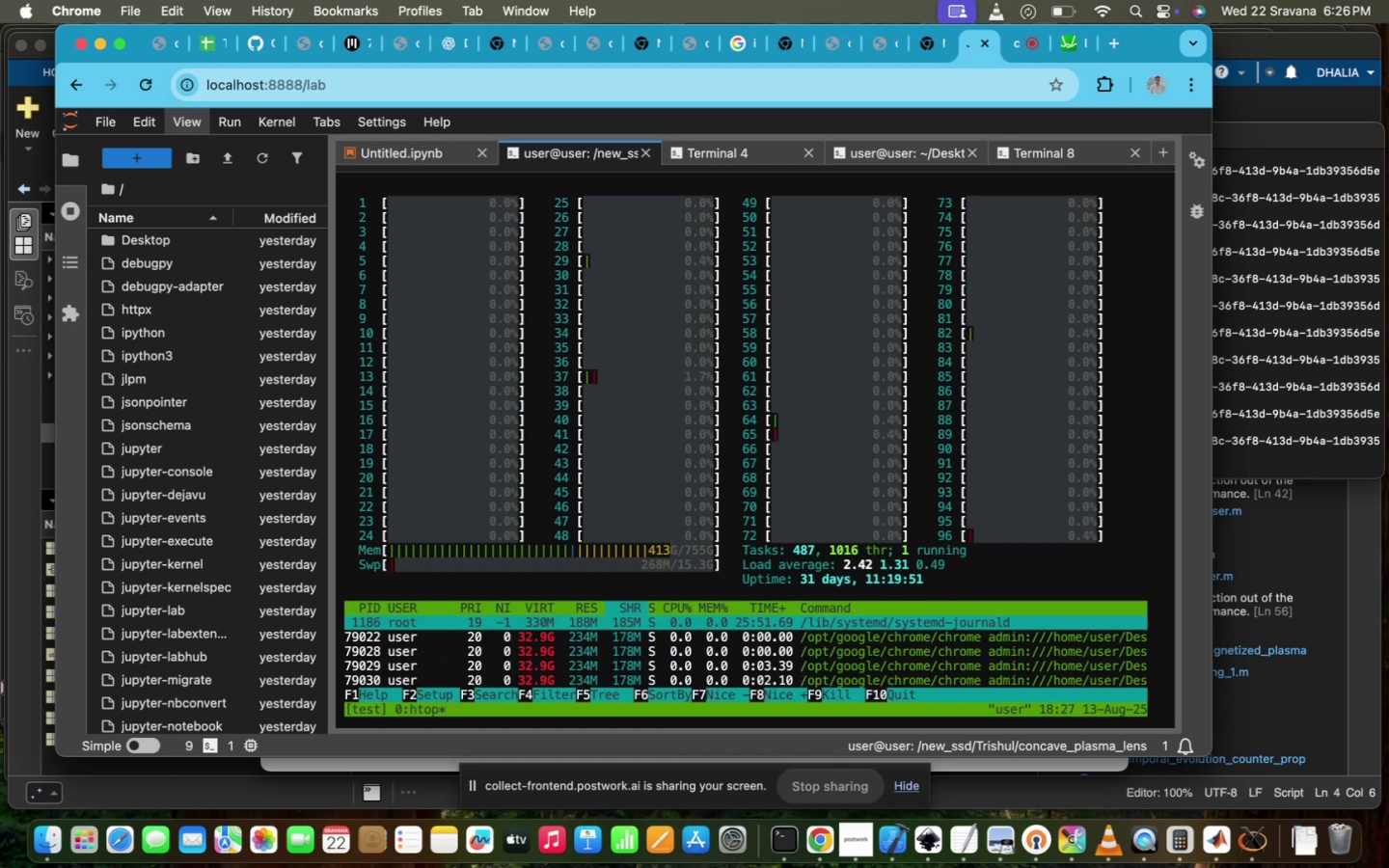 
key(Escape)
 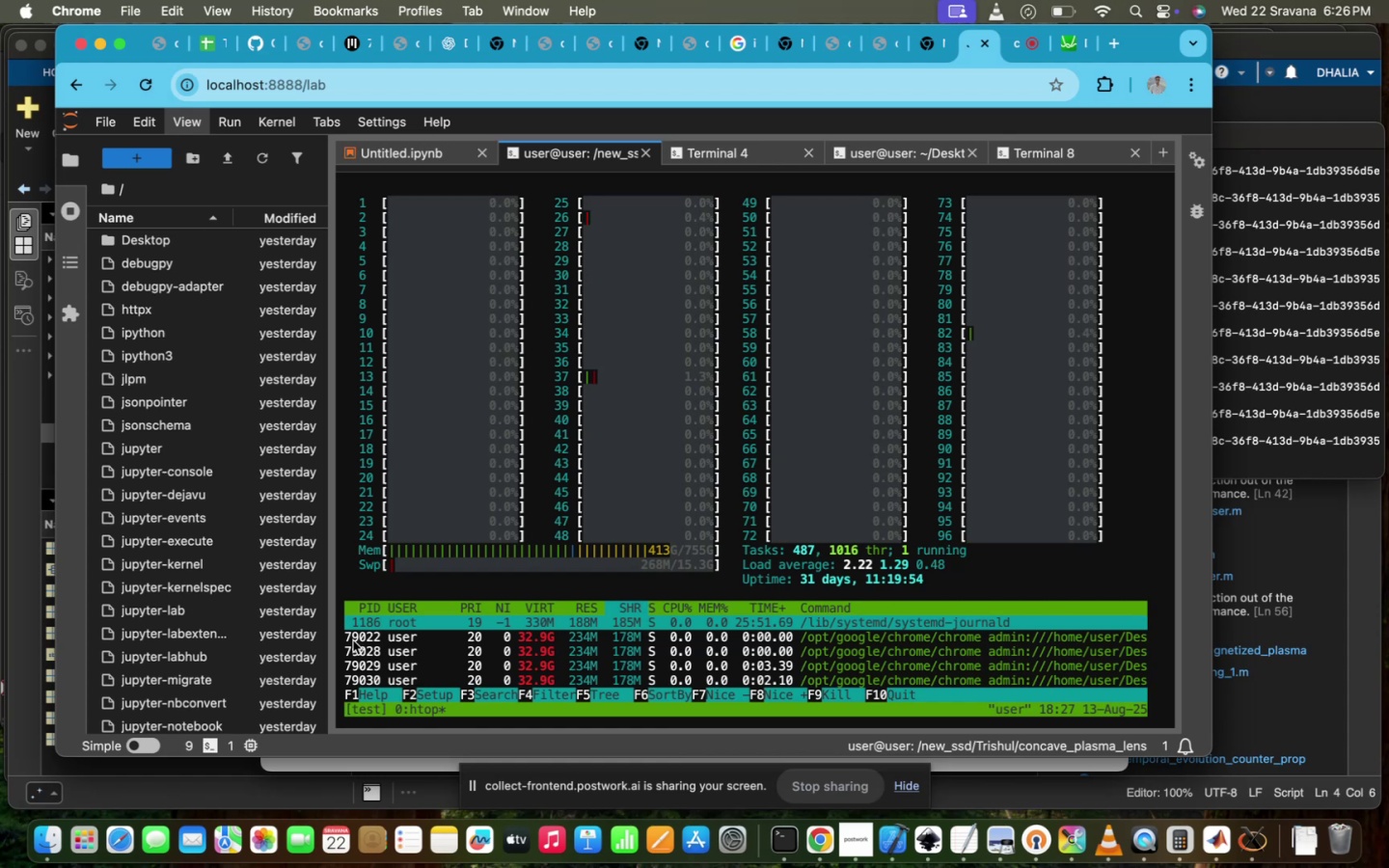 
double_click([347, 623])
 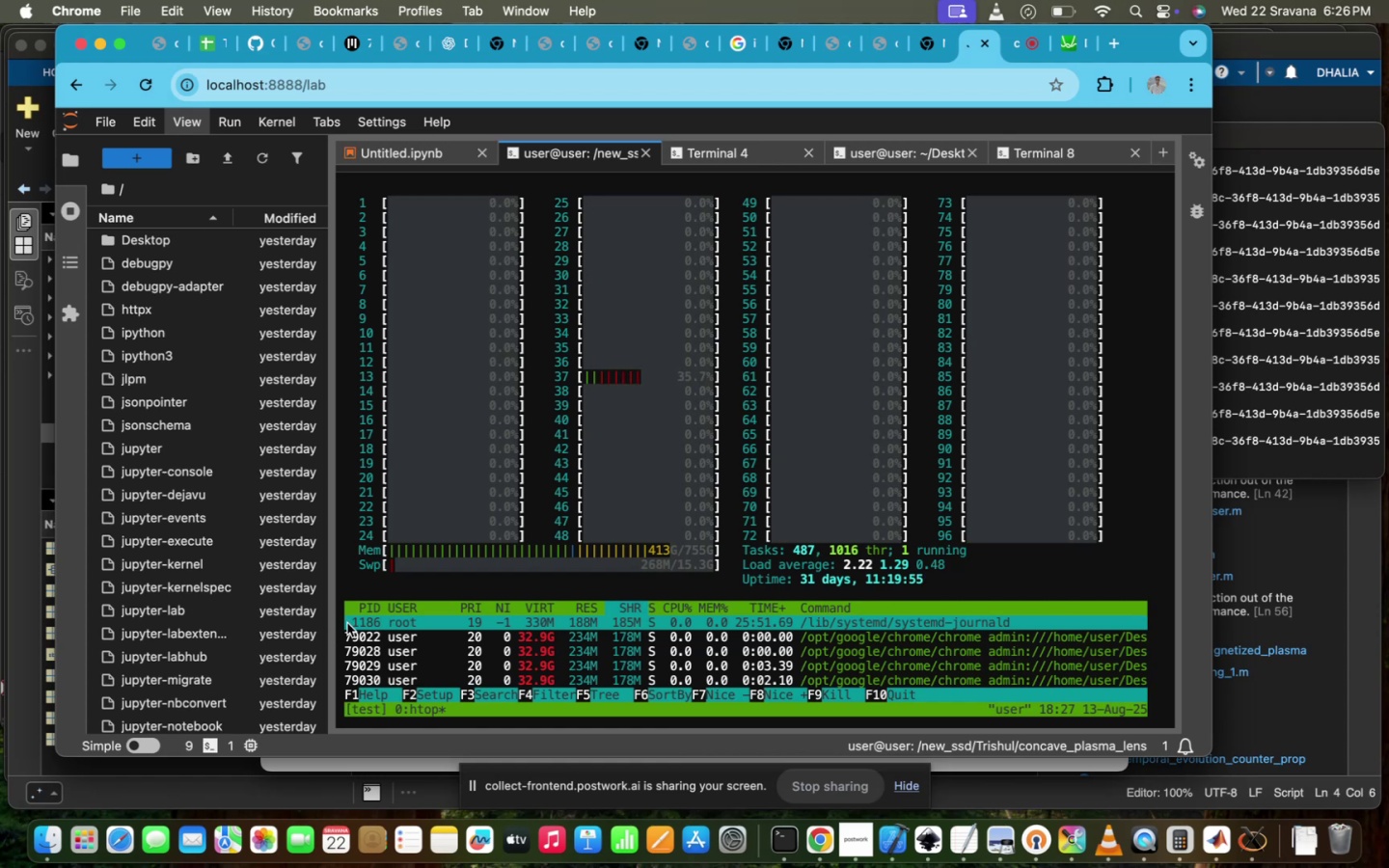 
triple_click([347, 623])
 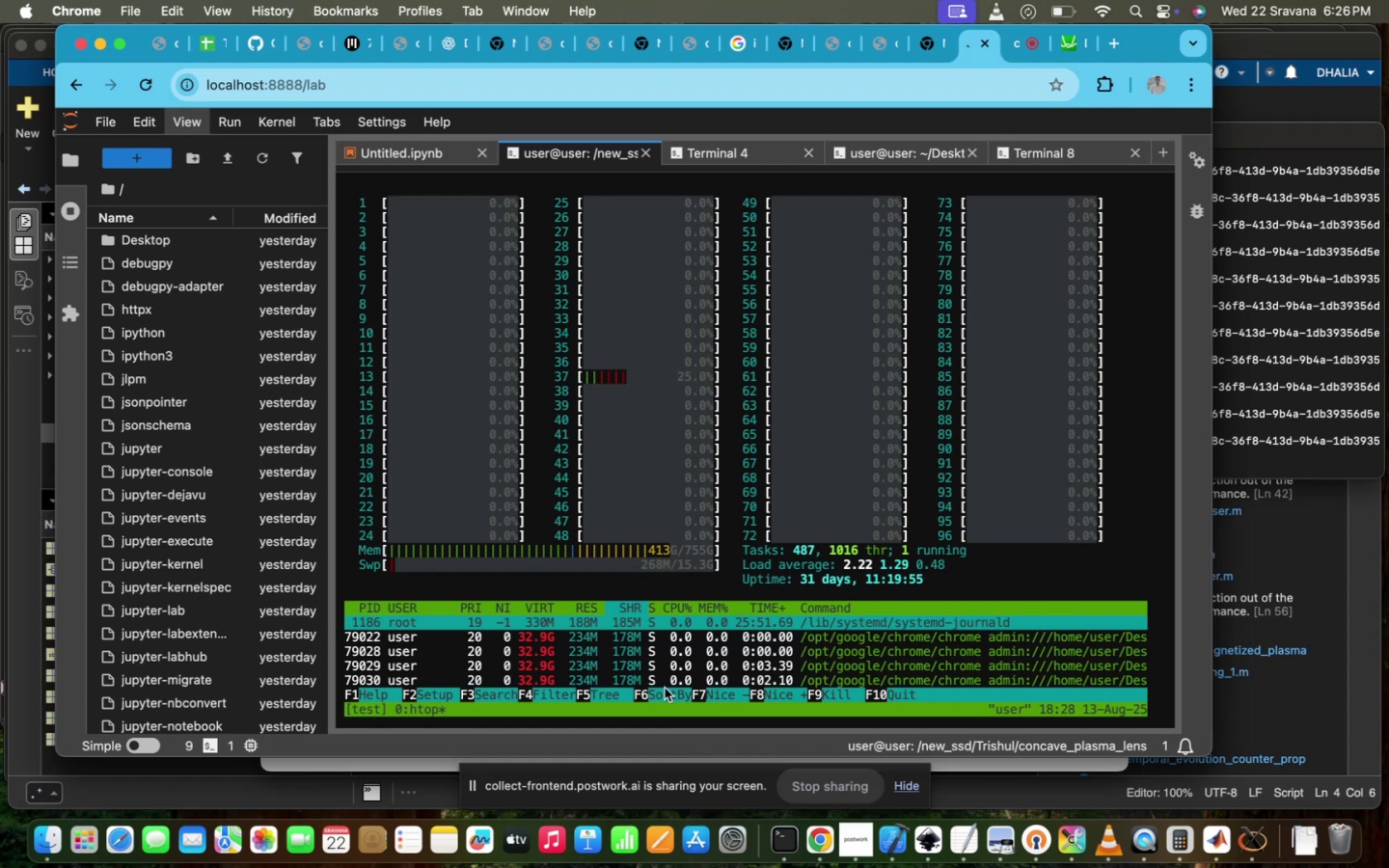 
scroll: coordinate [665, 688], scroll_direction: down, amount: 27.0
 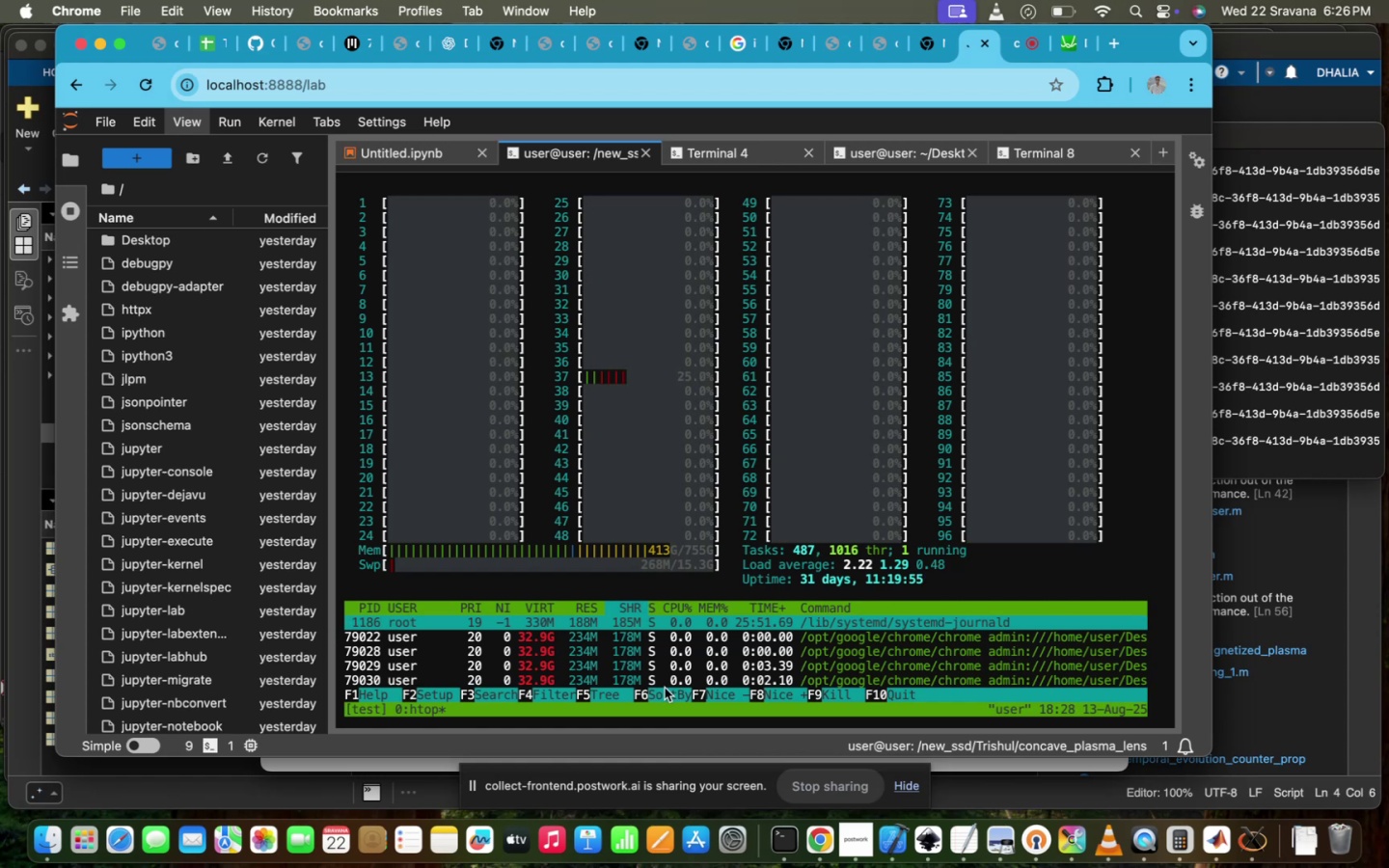 
hold_key(key=ArrowDown, duration=0.84)
 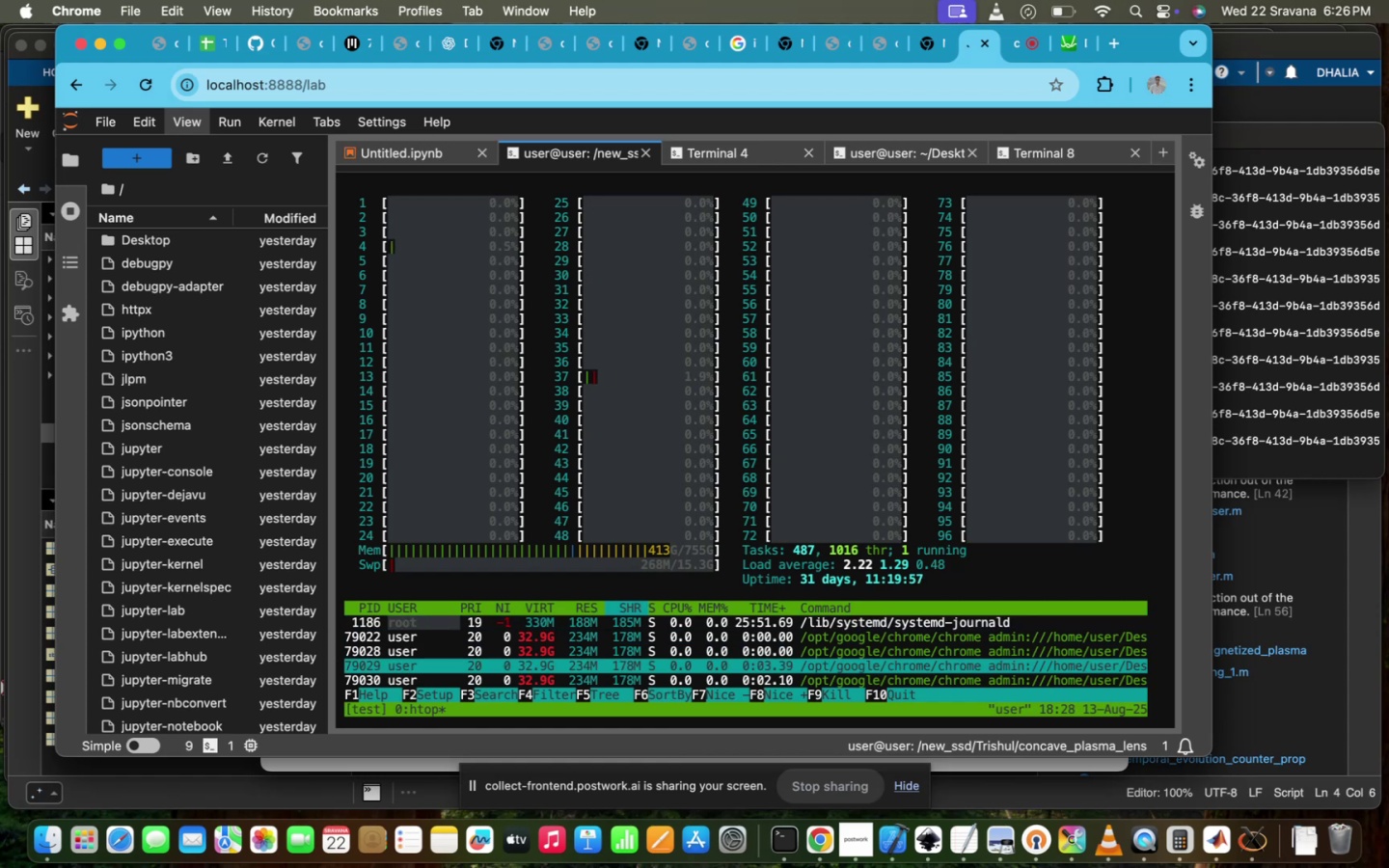 
key(ArrowUp)
 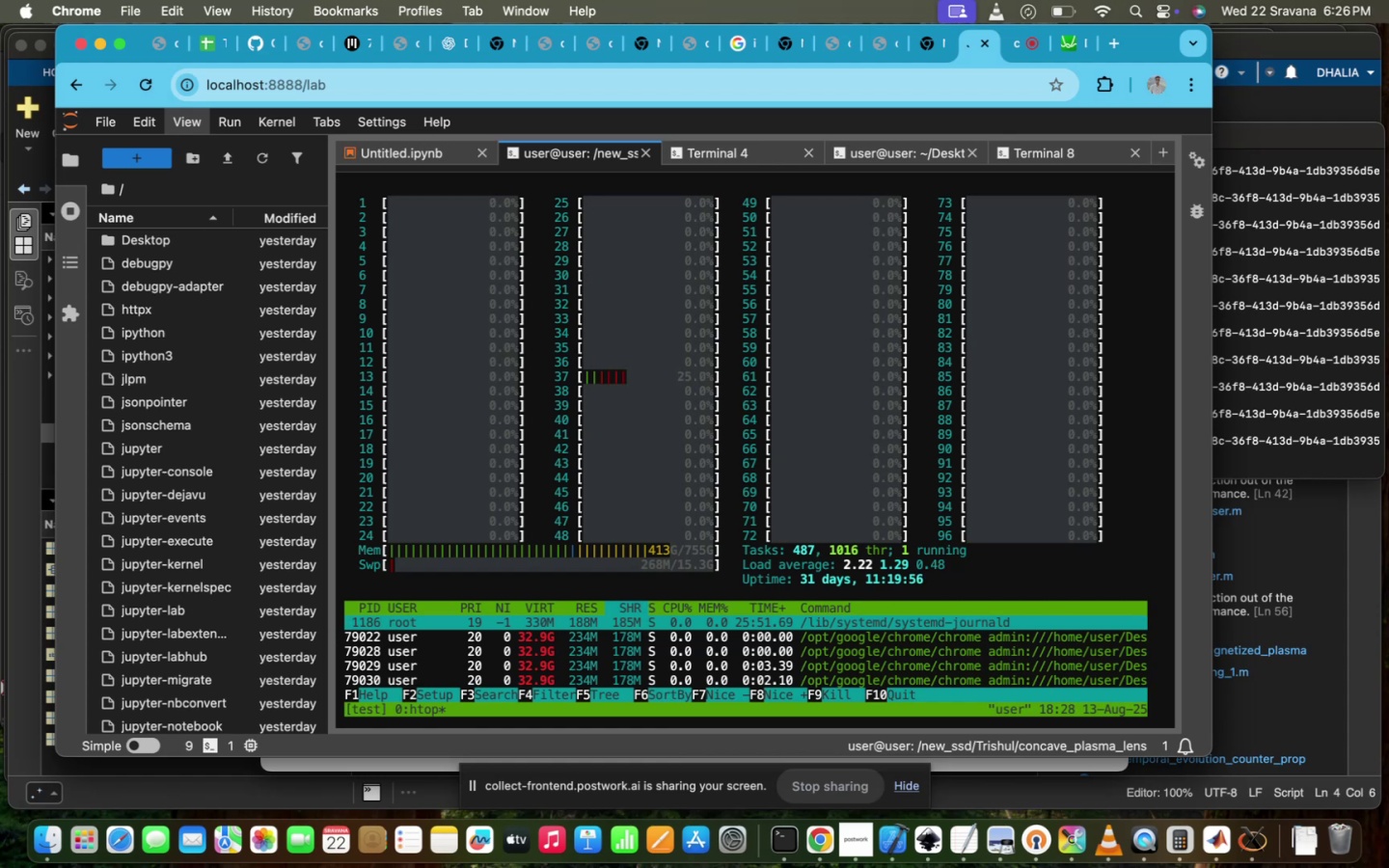 
key(ArrowDown)
 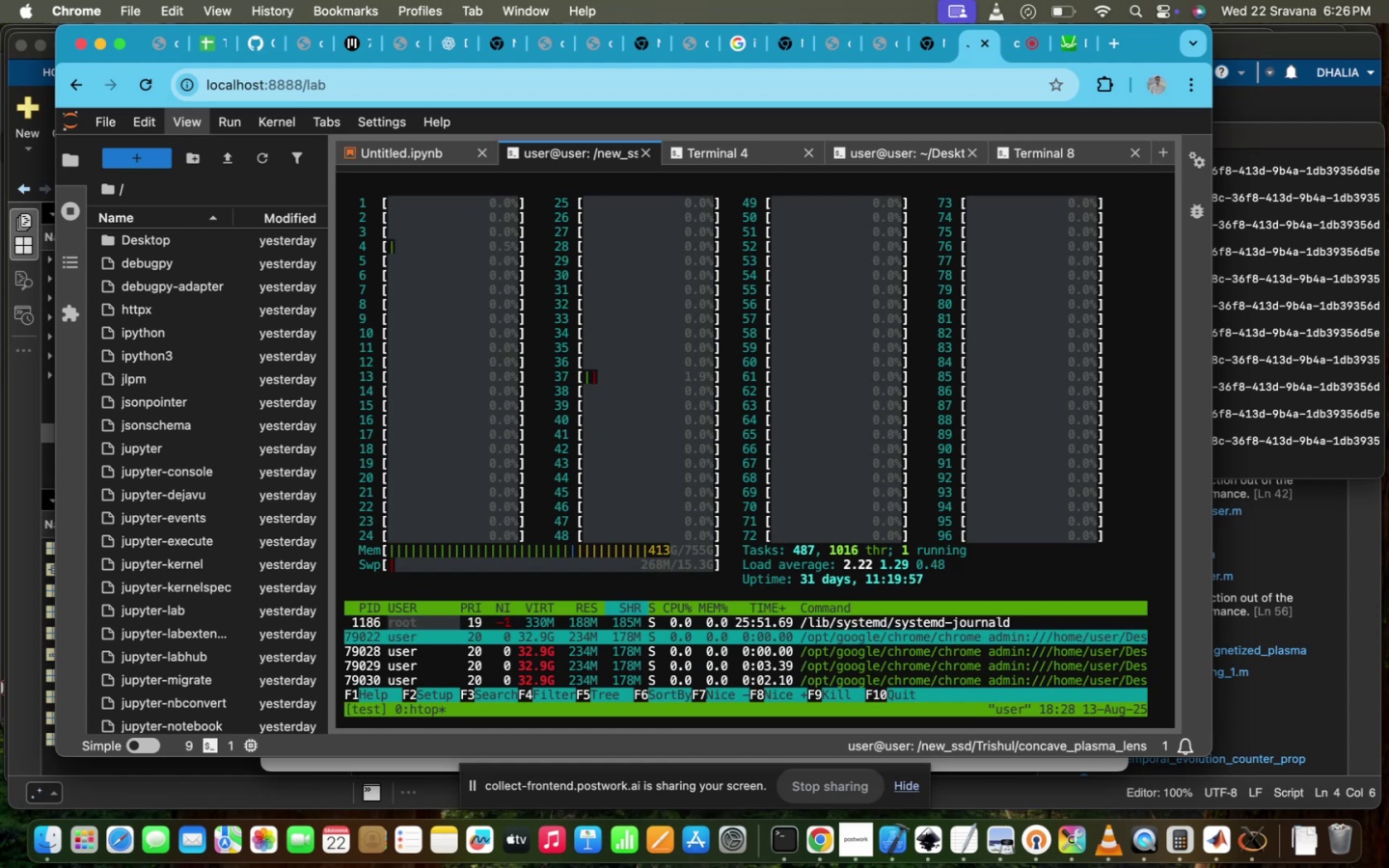 
key(ArrowDown)
 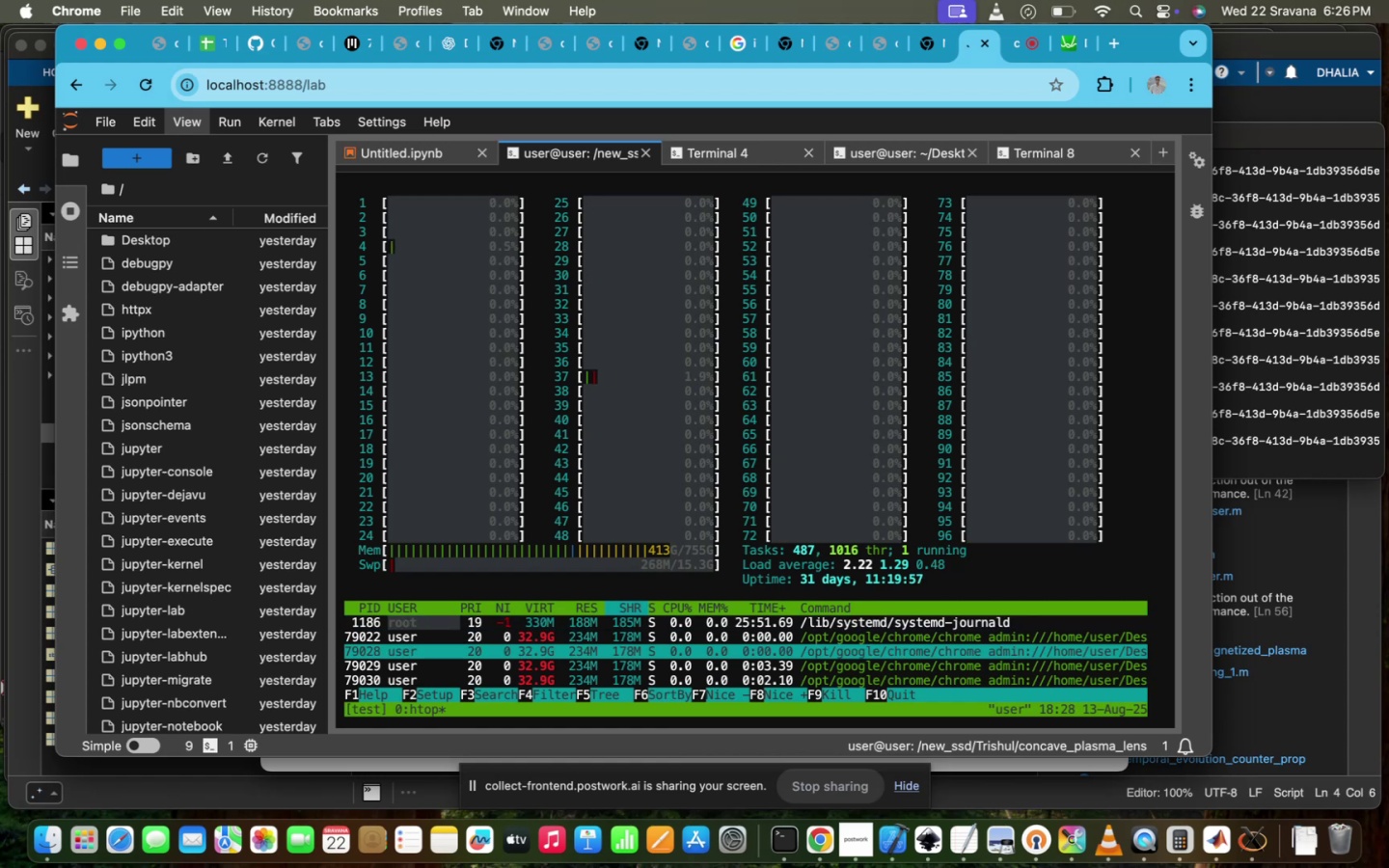 